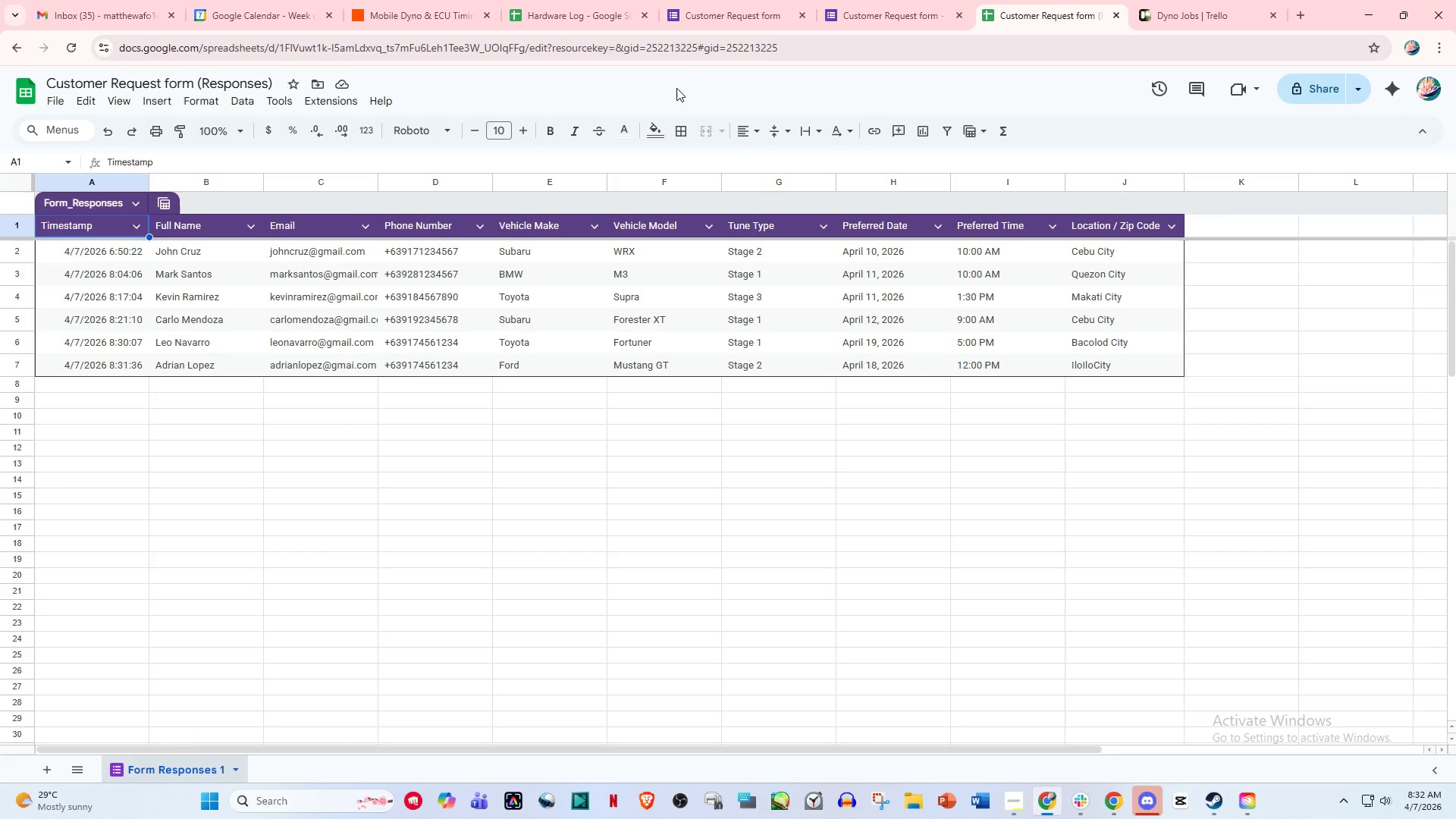 
left_click([723, 0])
 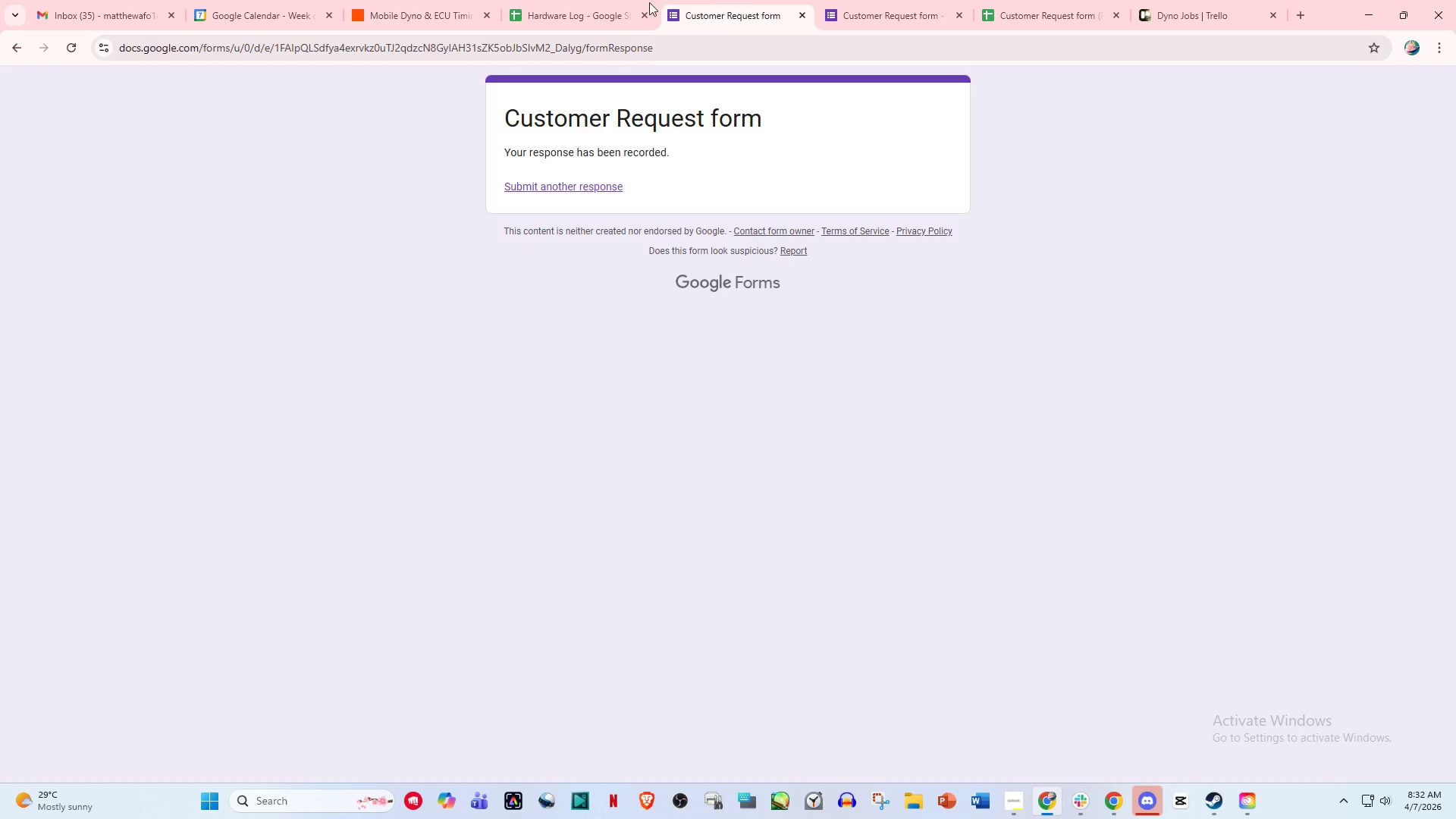 
left_click([592, 2])
 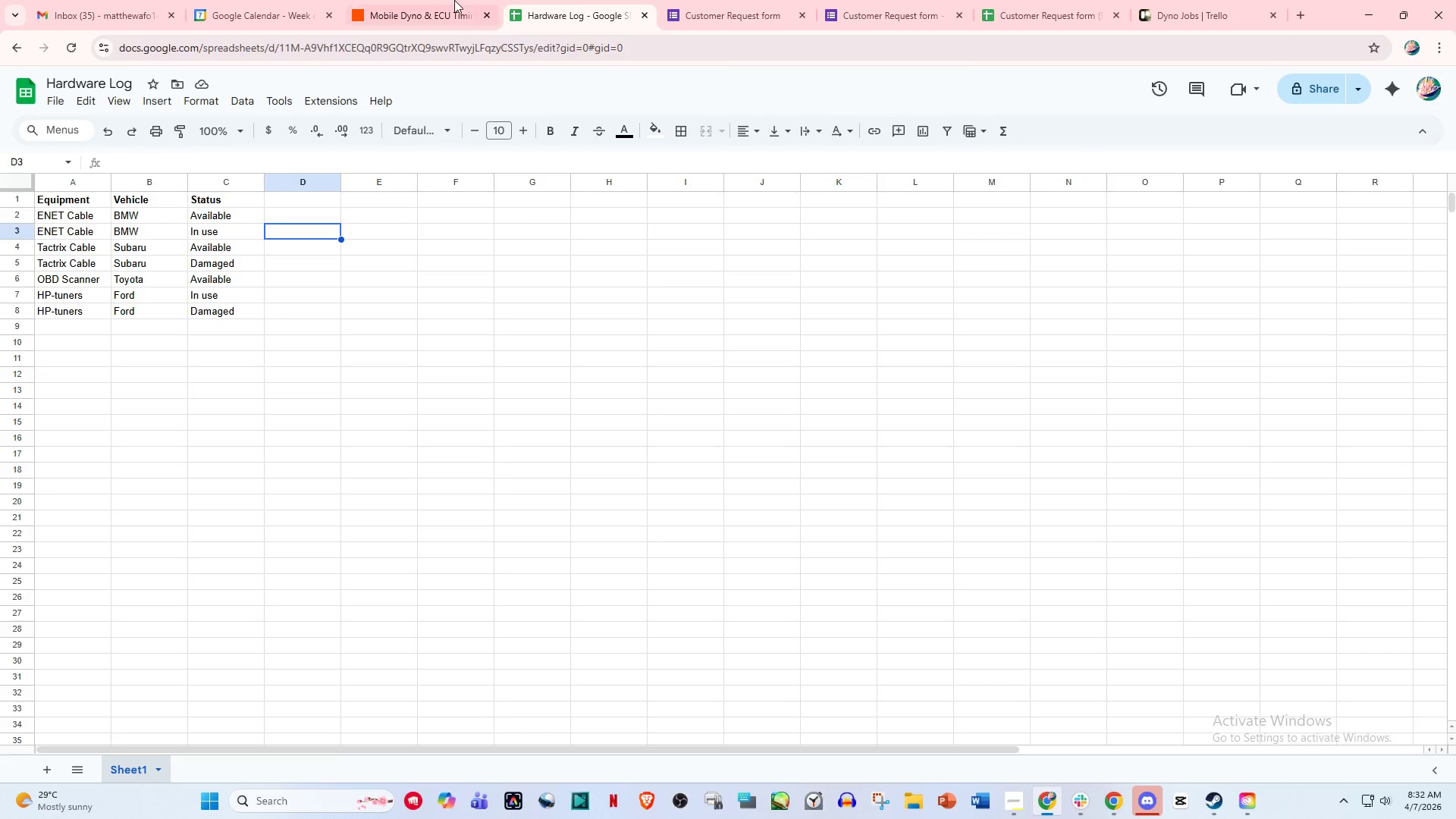 
left_click([451, 0])
 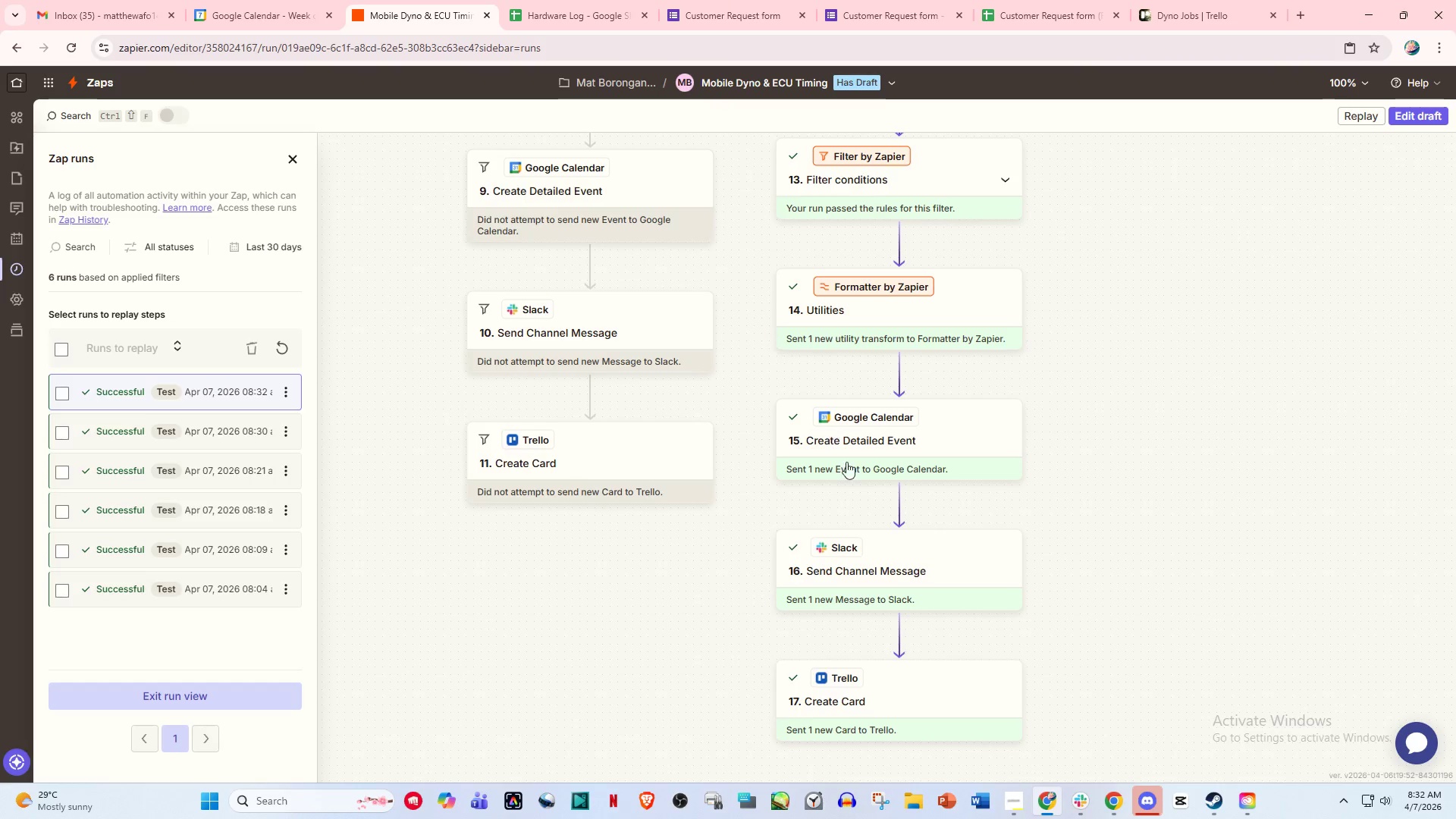 
scroll: coordinate [851, 485], scroll_direction: down, amount: 2.0
 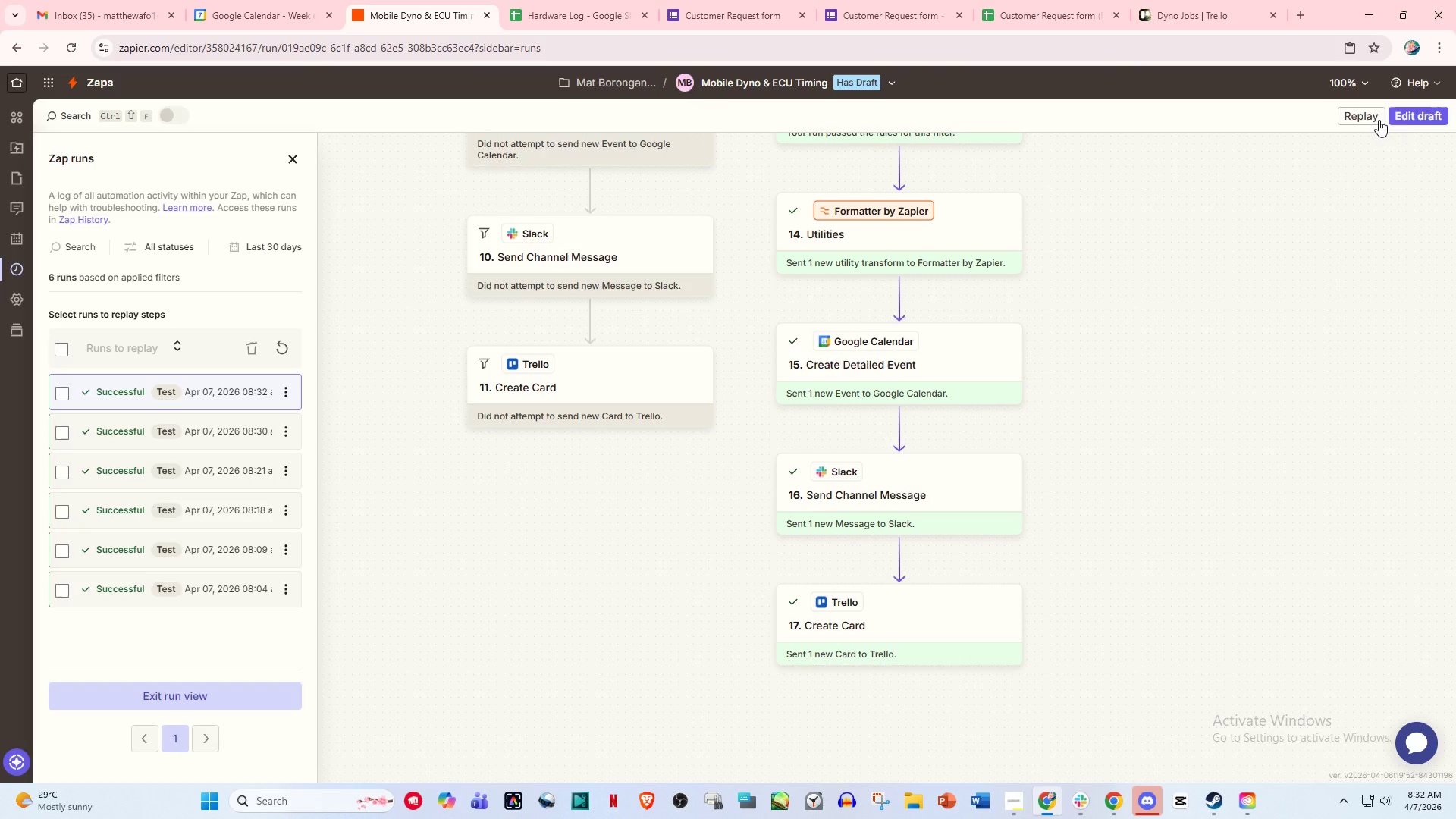 
left_click([1406, 118])
 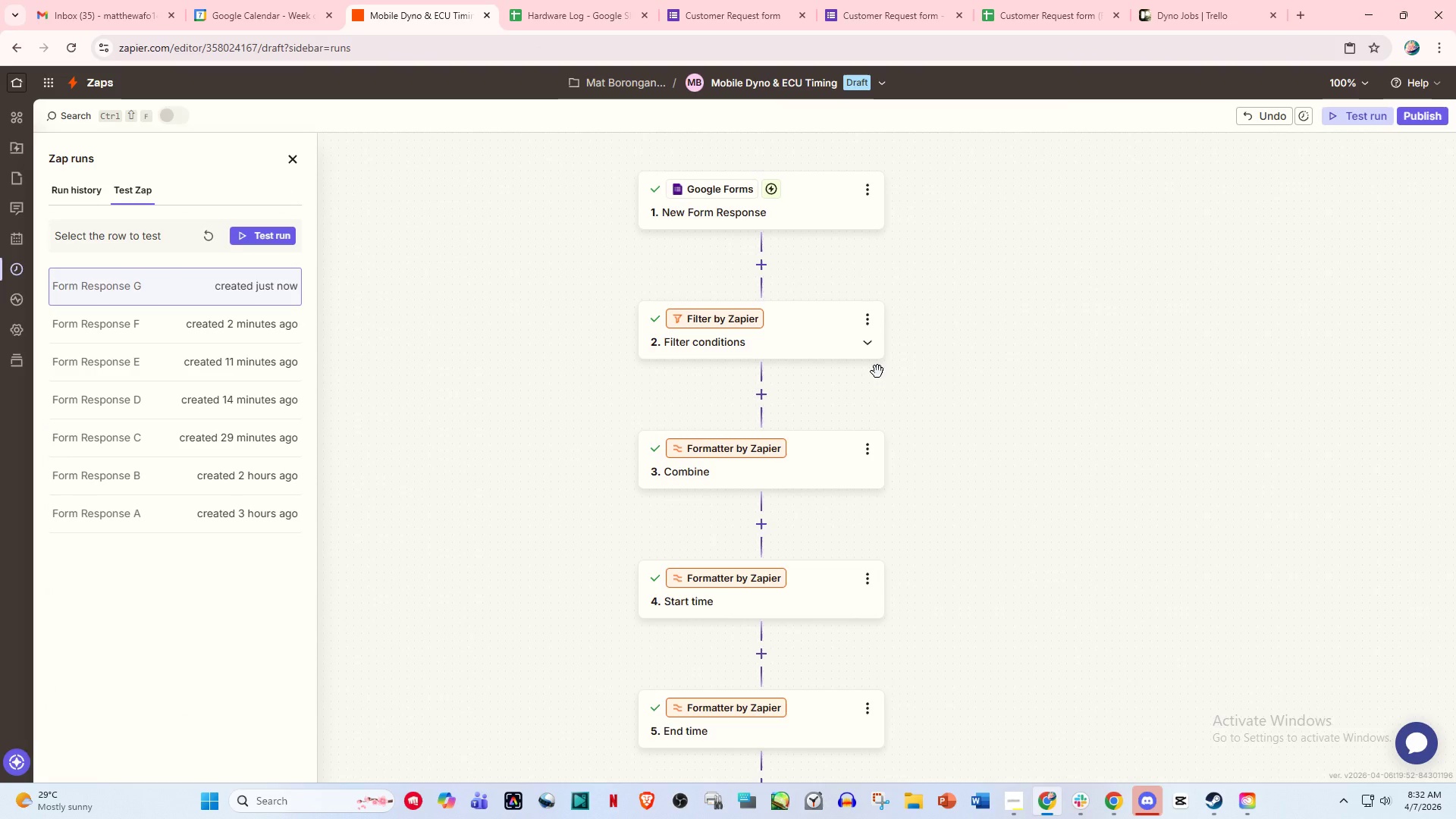 
scroll: coordinate [815, 473], scroll_direction: down, amount: 30.0
 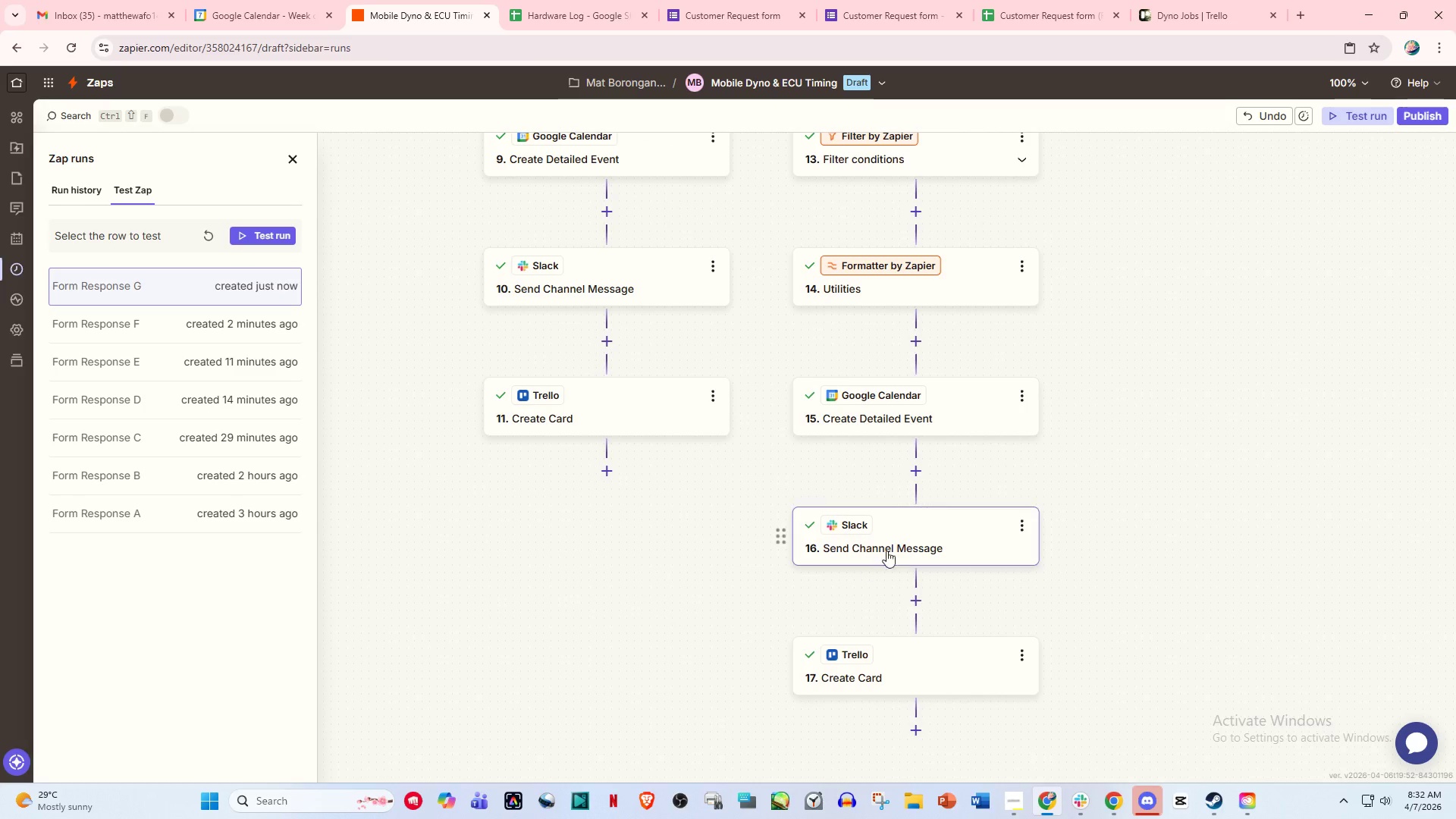 
left_click([902, 536])
 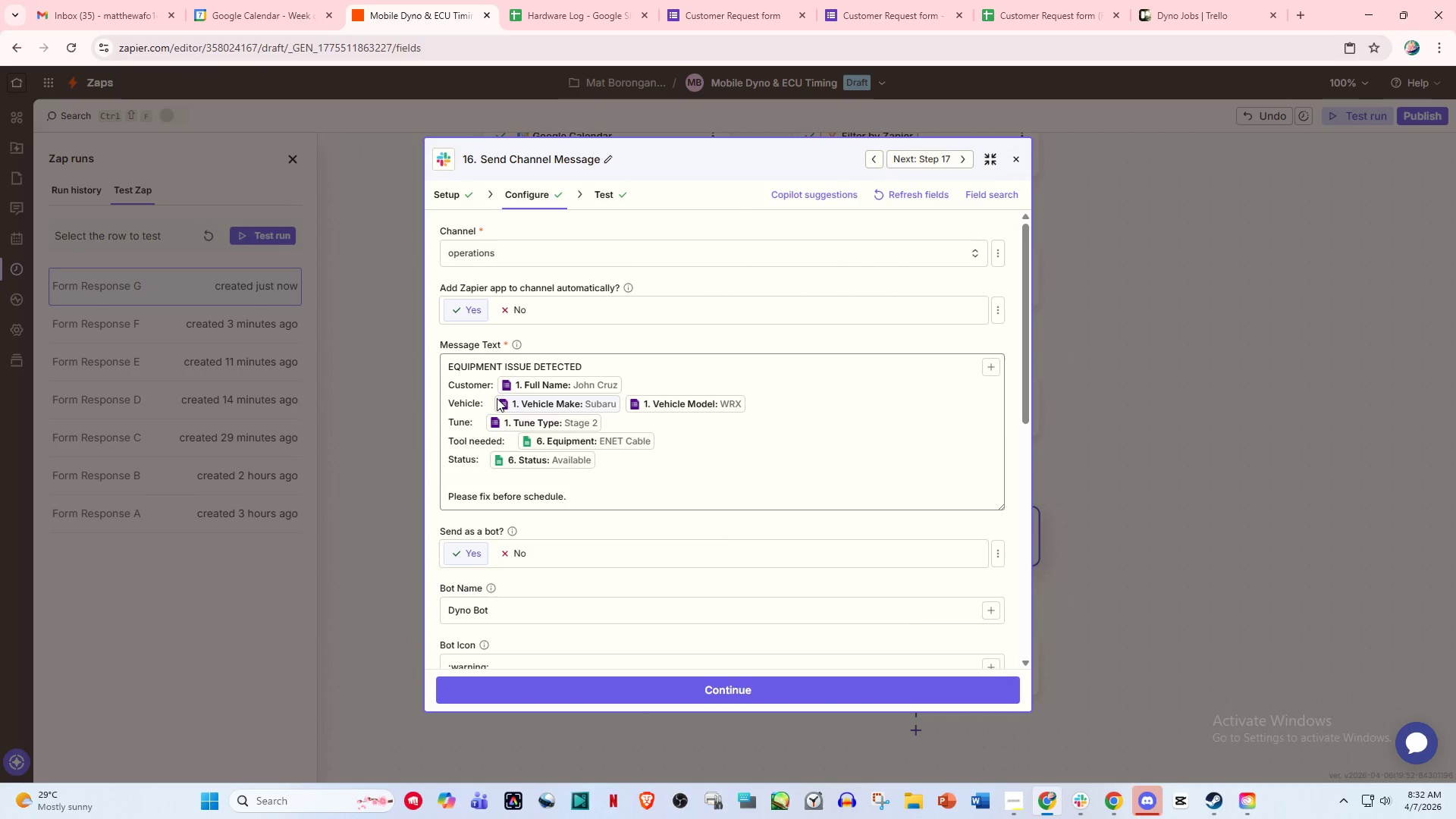 
left_click([494, 403])
 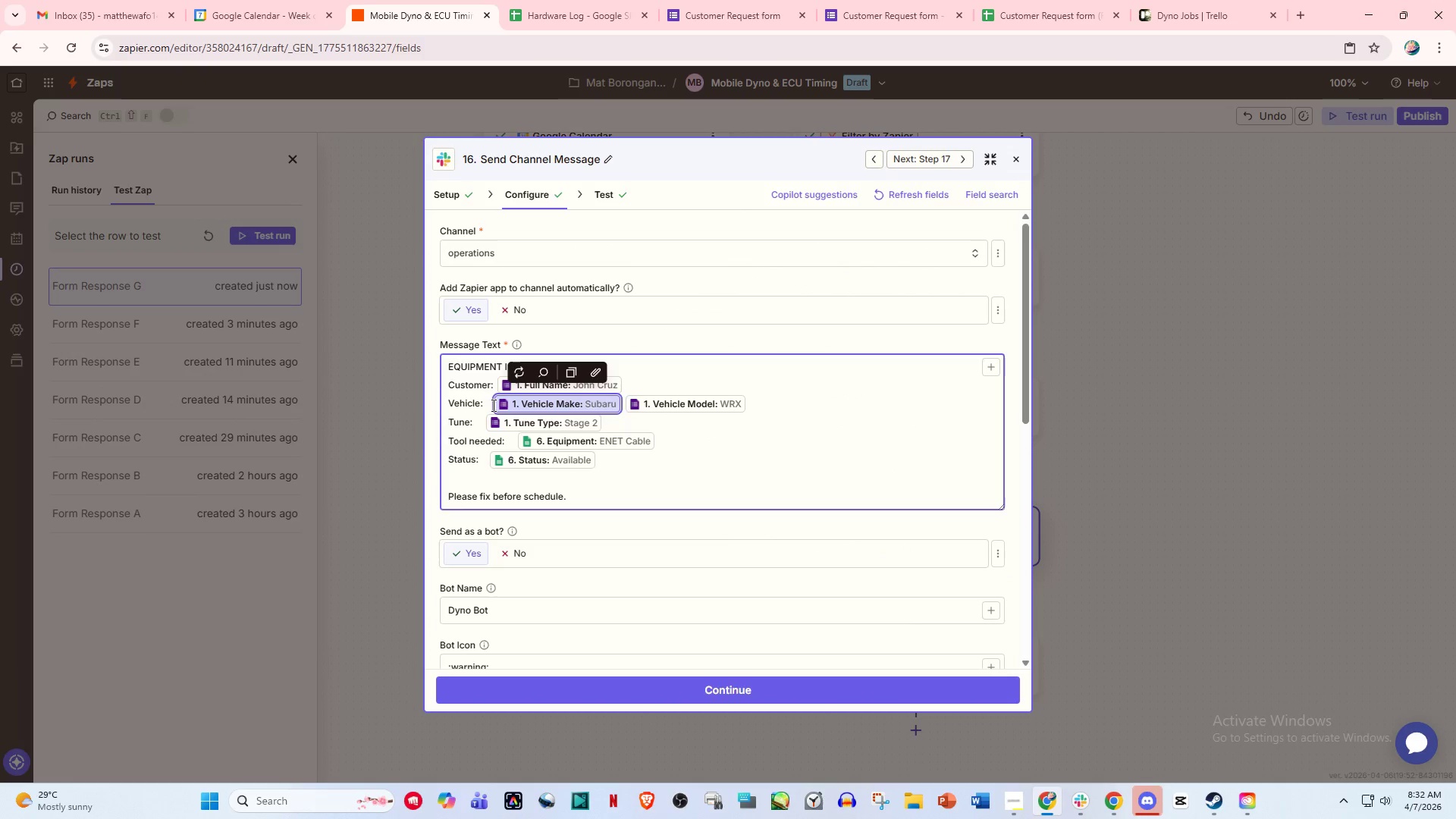 
left_click([490, 406])
 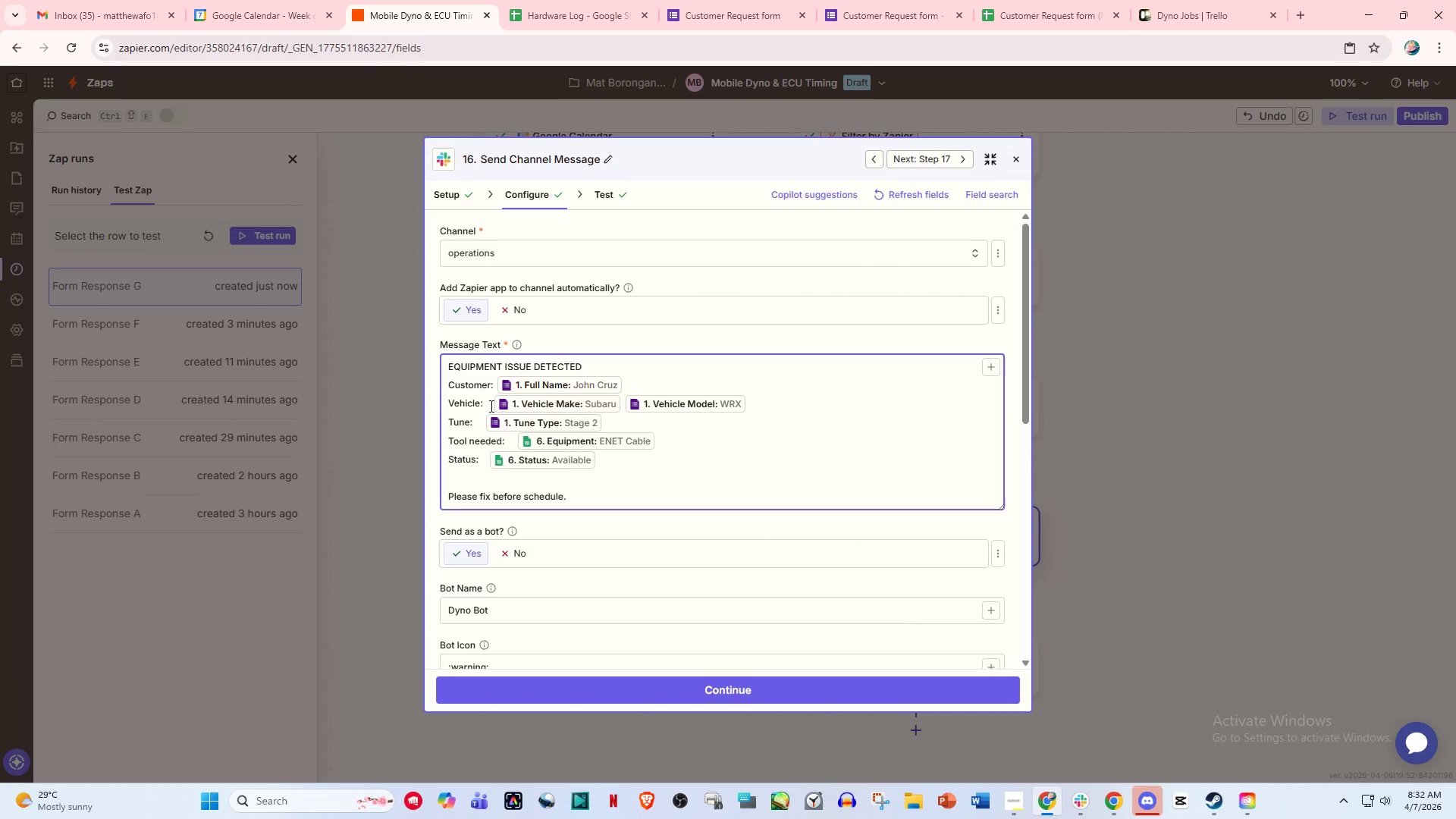 
left_click([490, 406])
 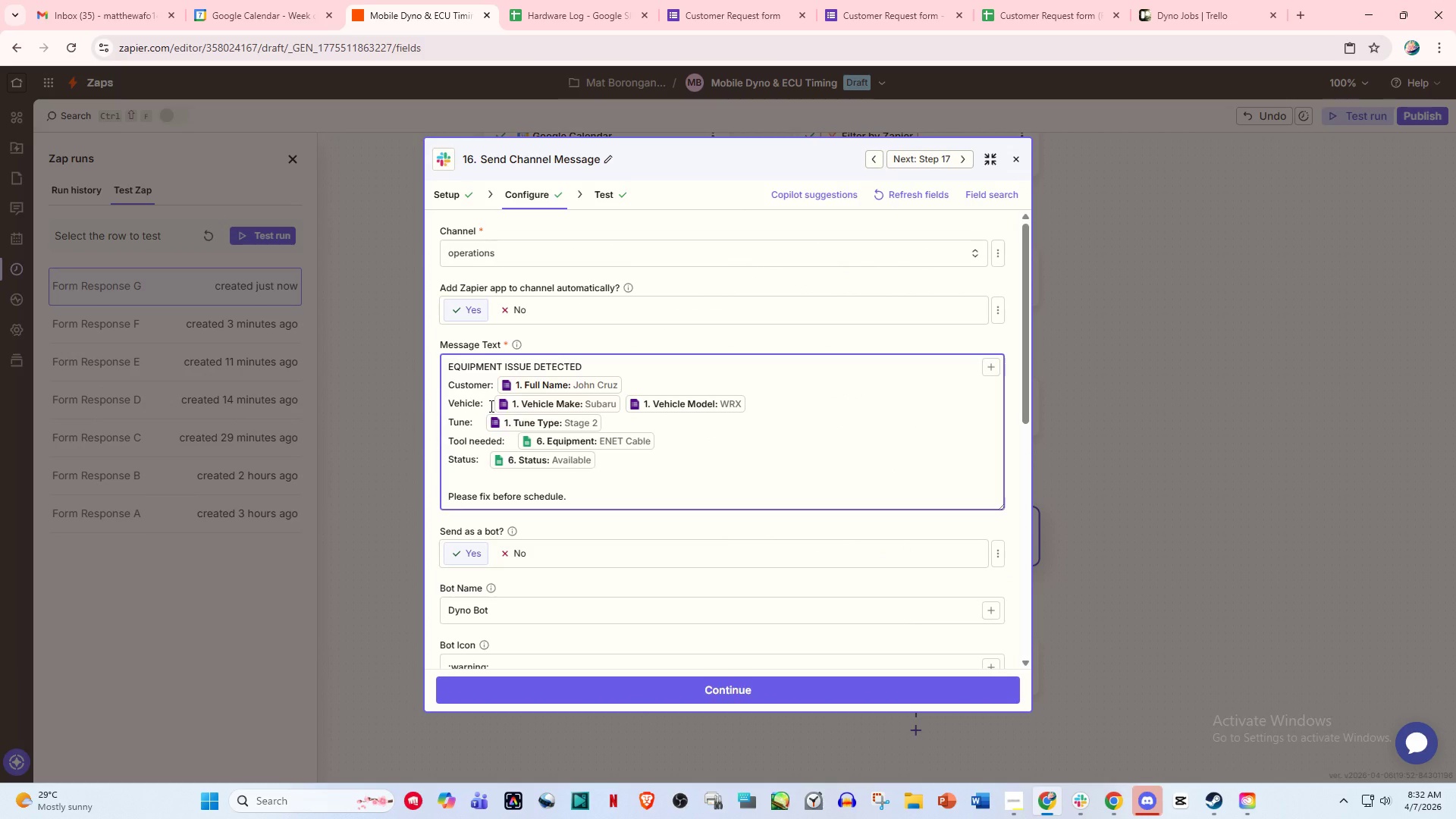 
key(ArrowRight)
 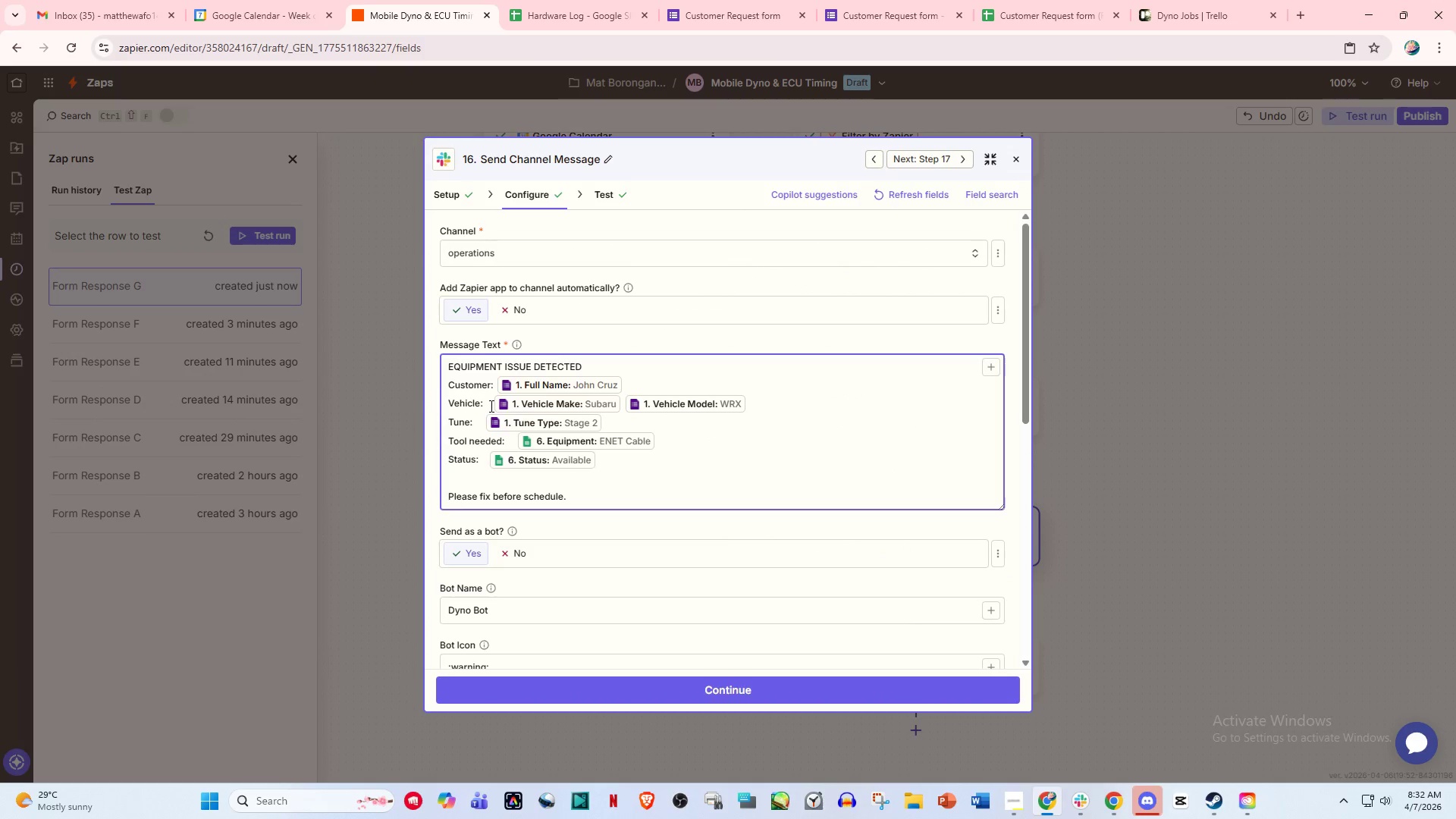 
key(Backspace)
 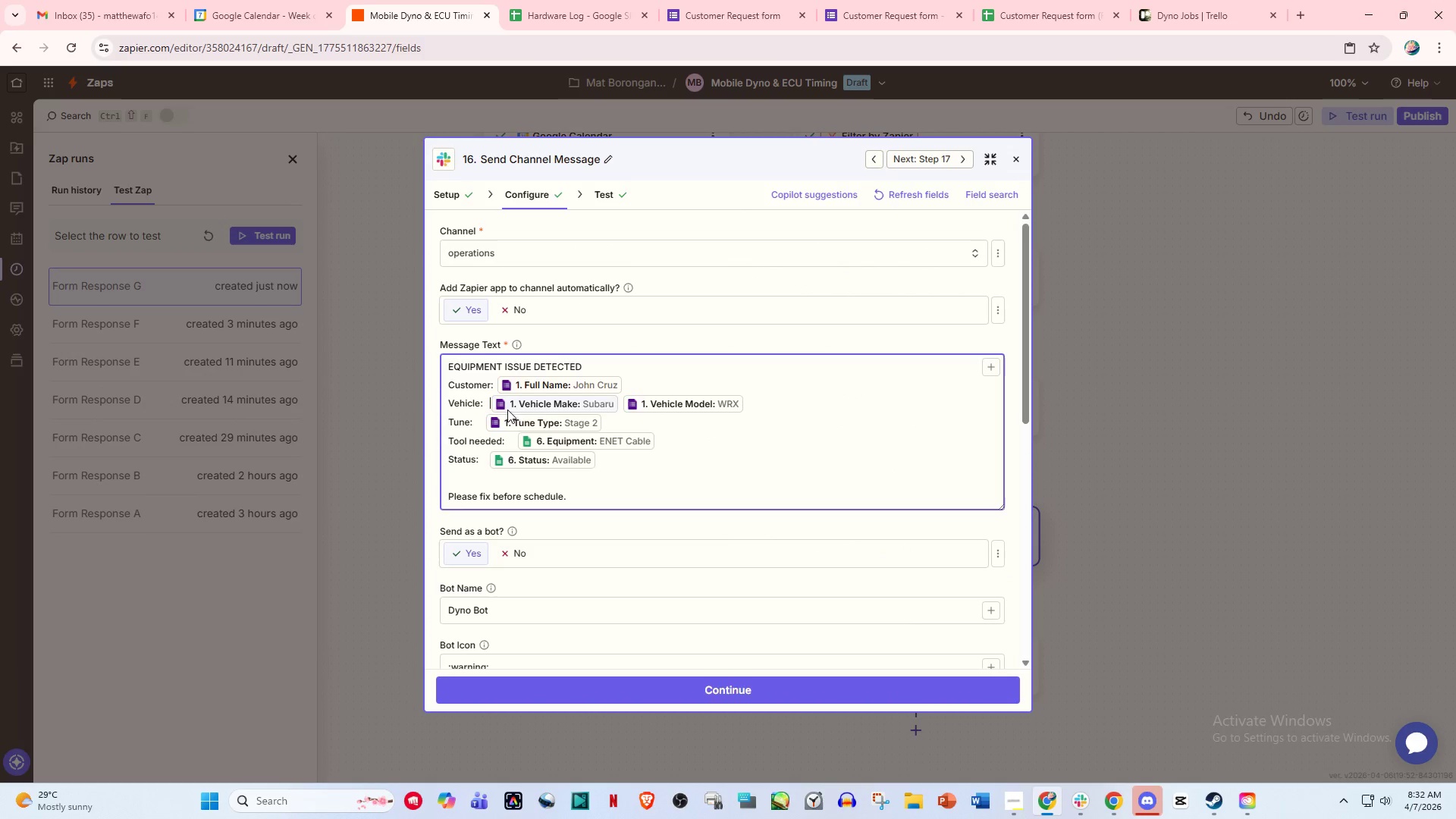 
key(Backspace)
 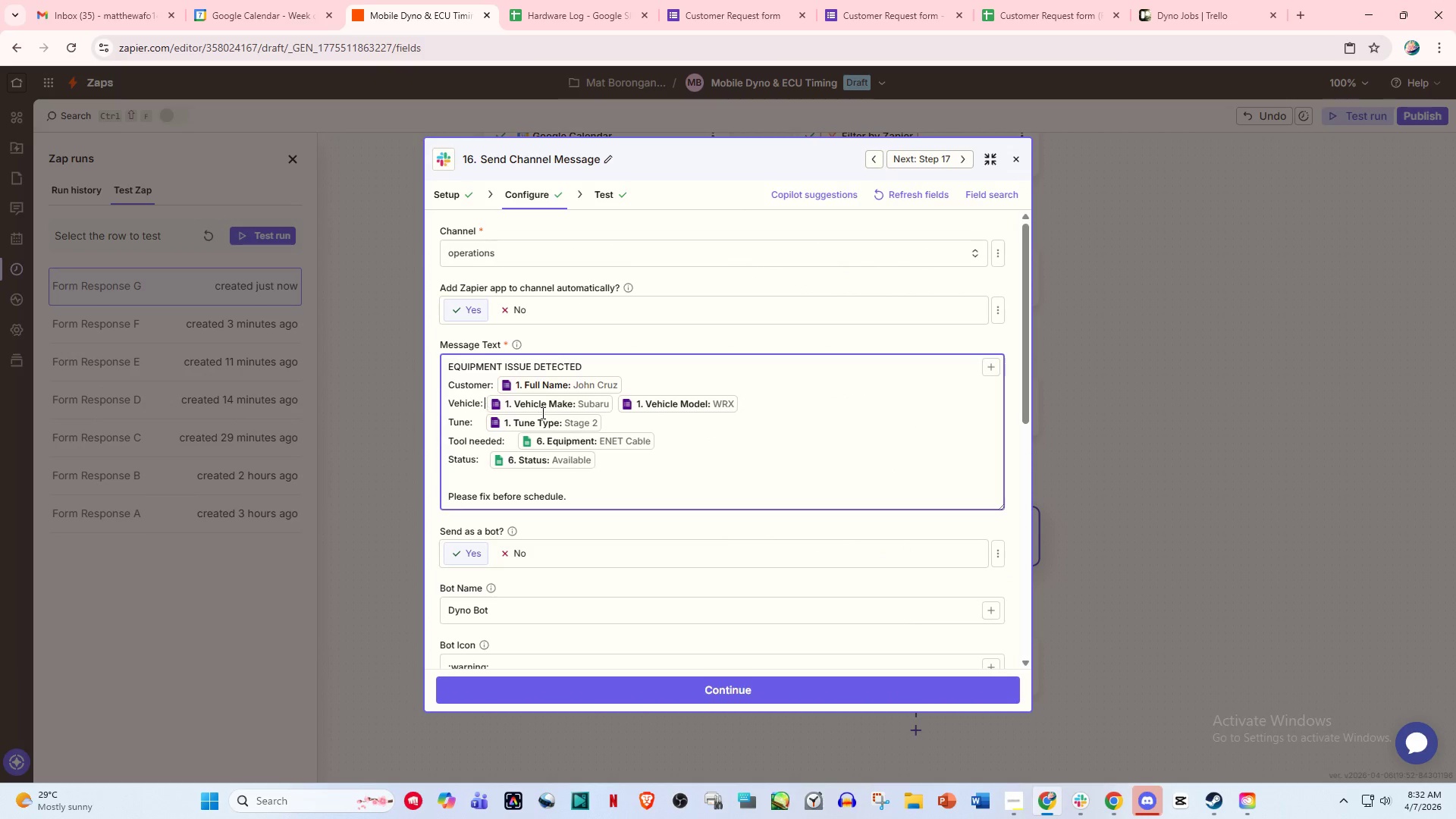 
key(Backspace)
 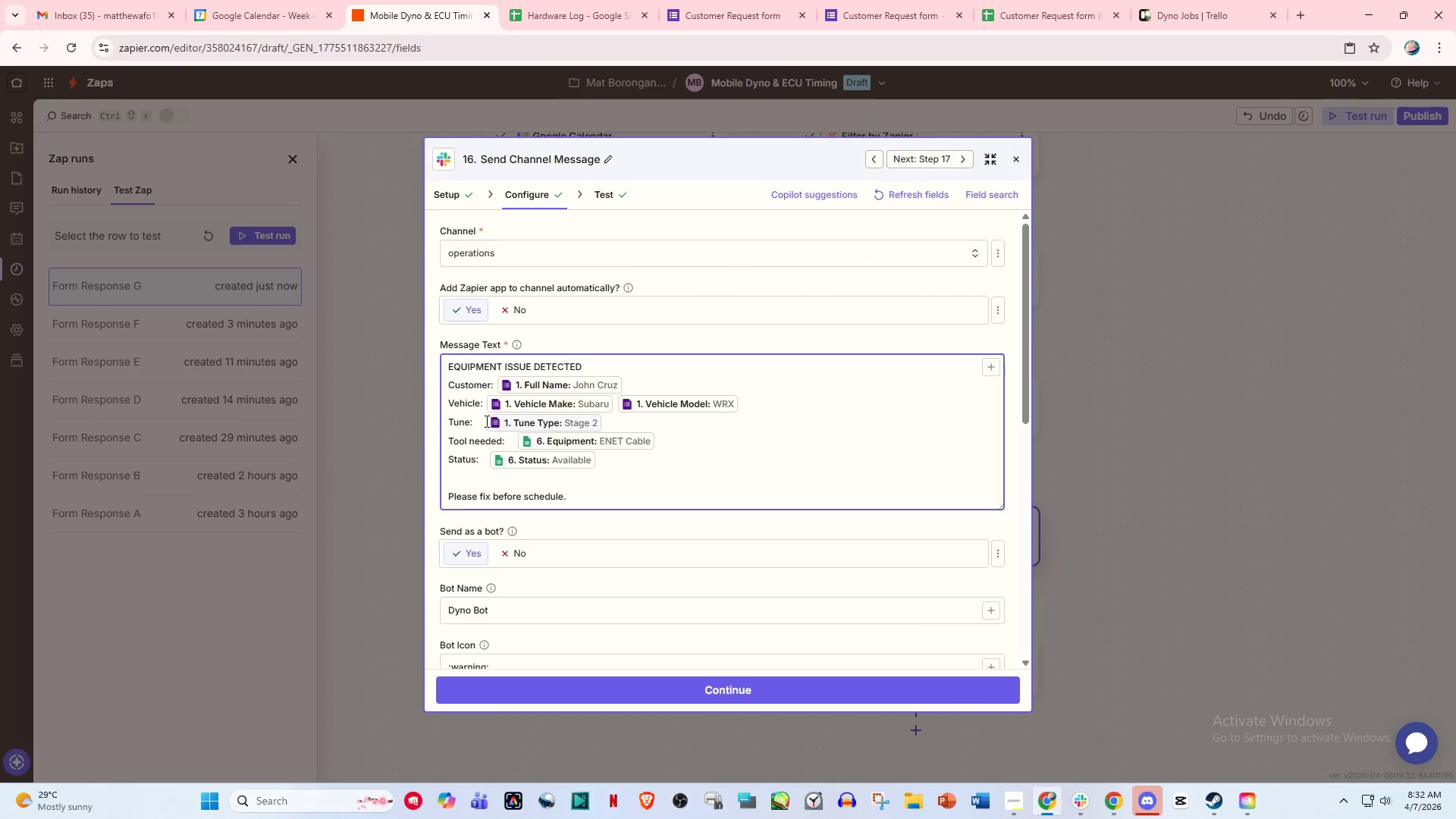 
left_click([485, 421])
 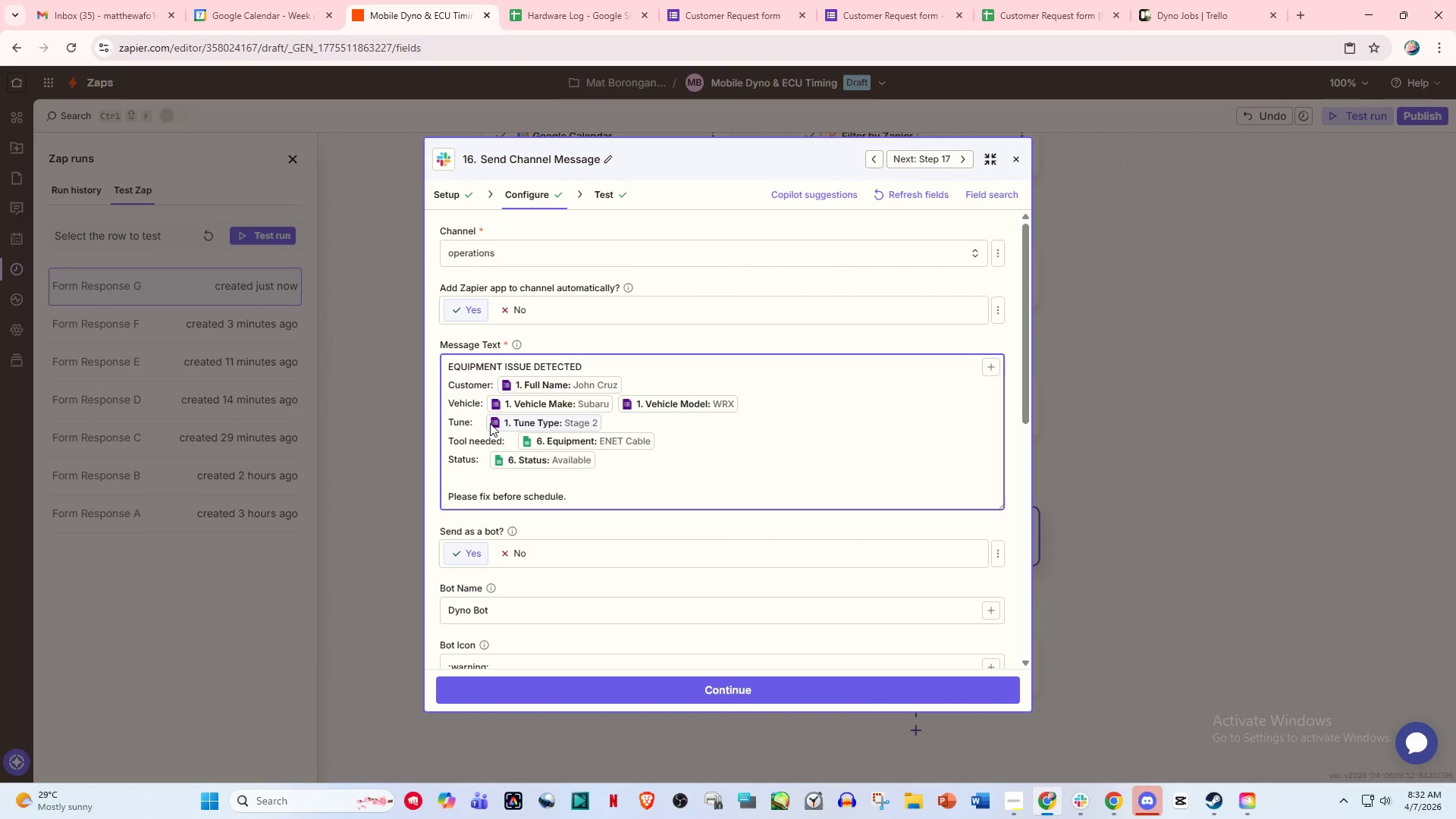 
left_click([483, 426])
 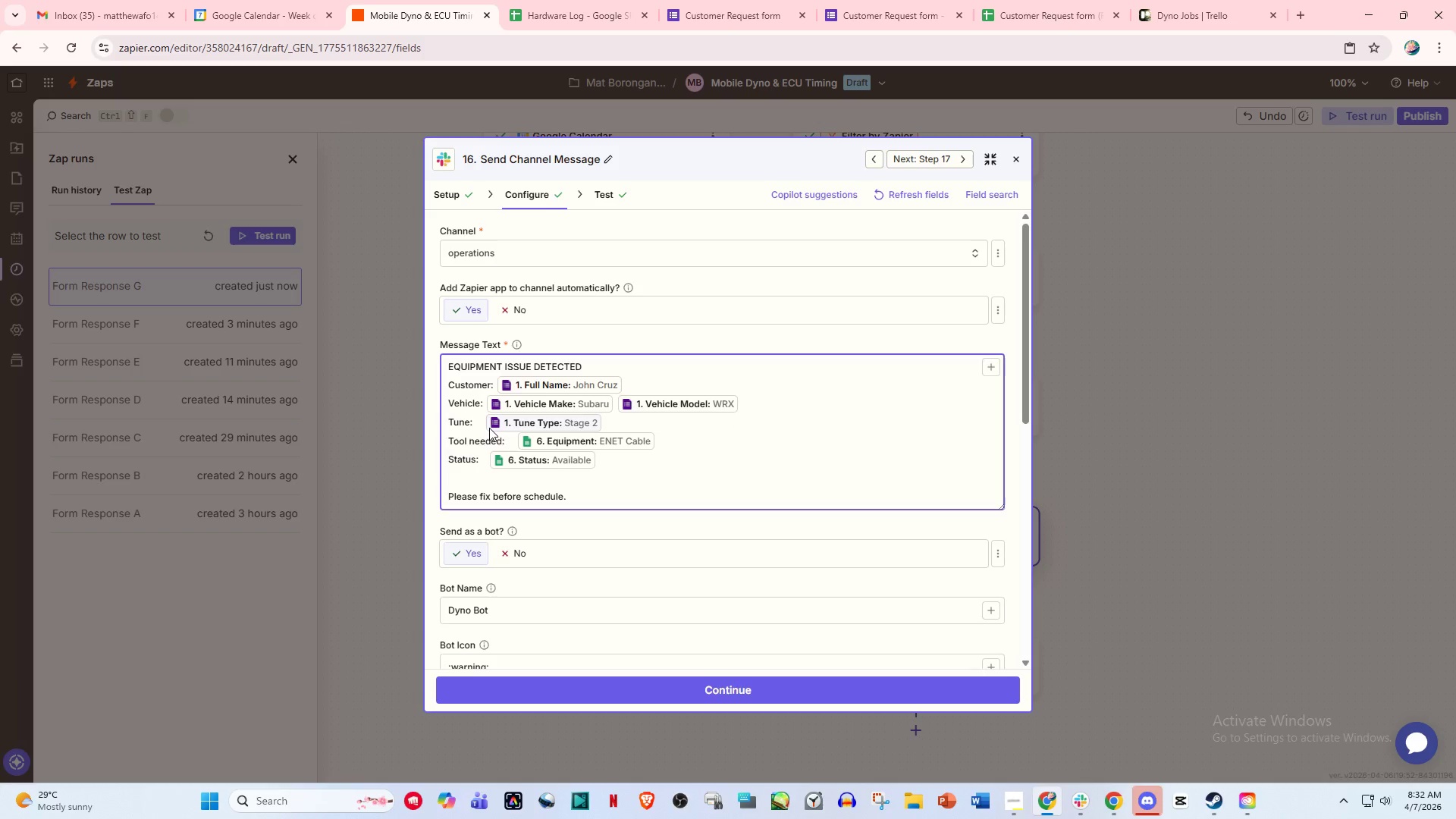 
key(Backspace)
 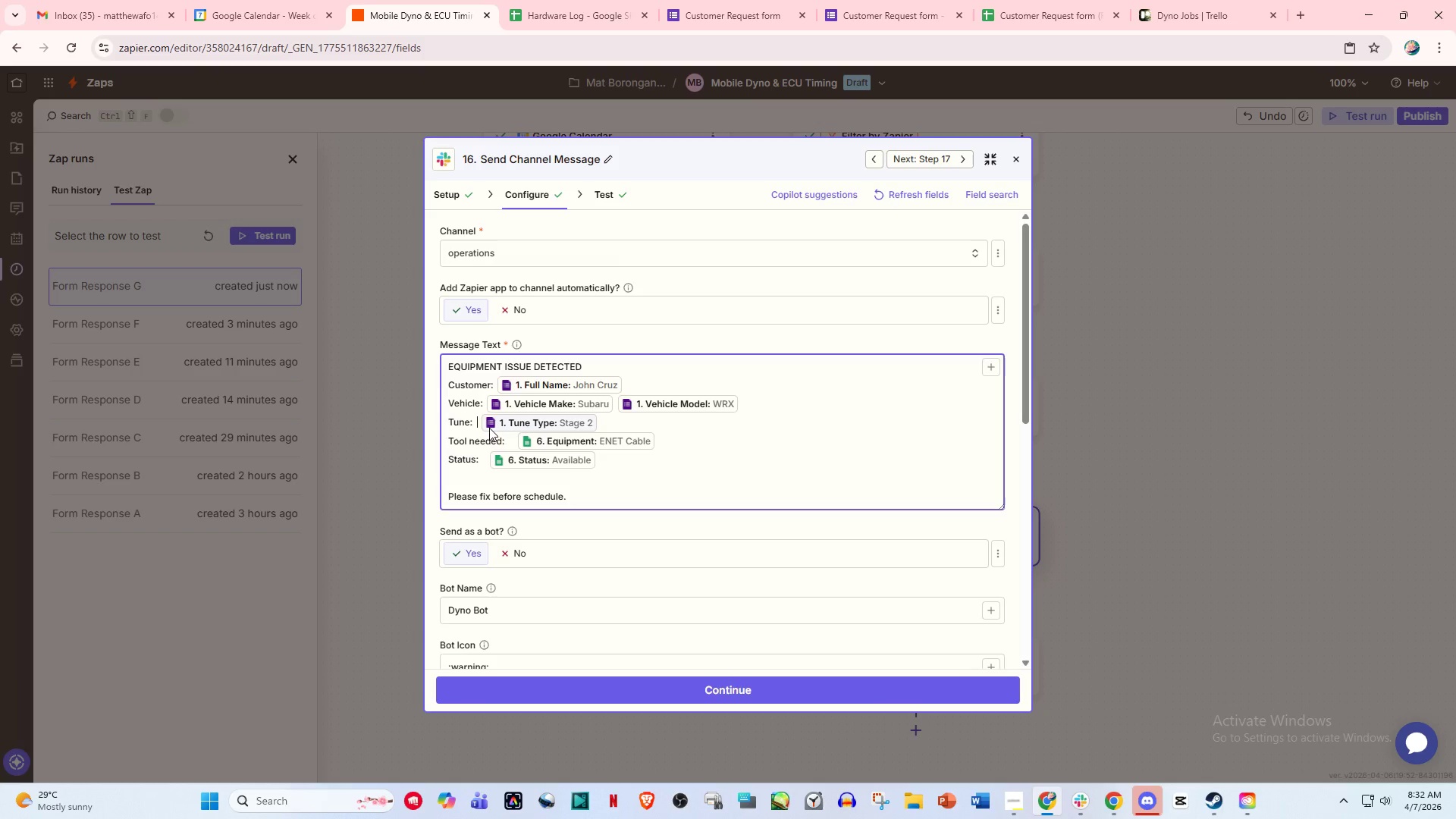 
key(Backspace)
 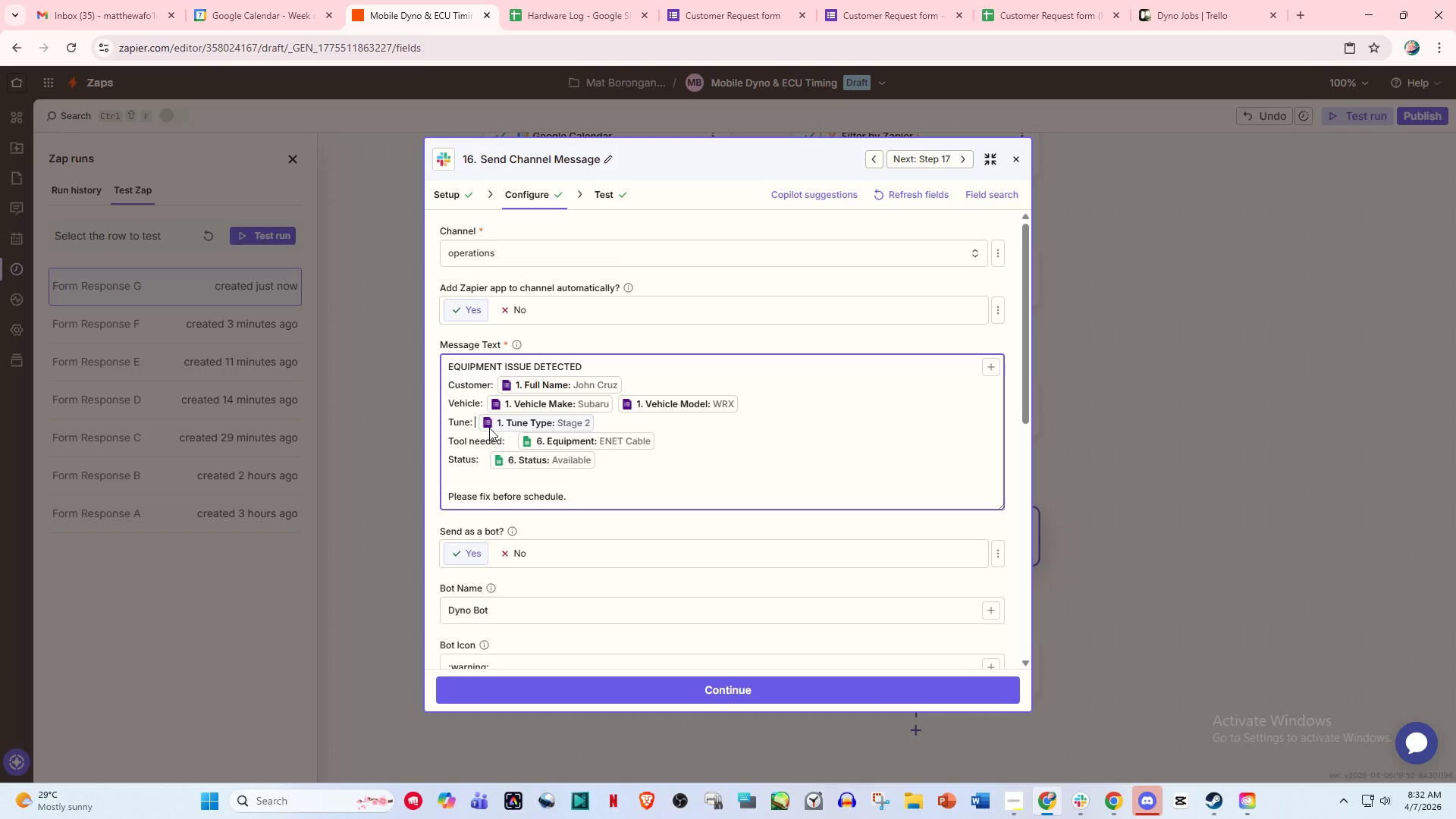 
key(Backspace)
 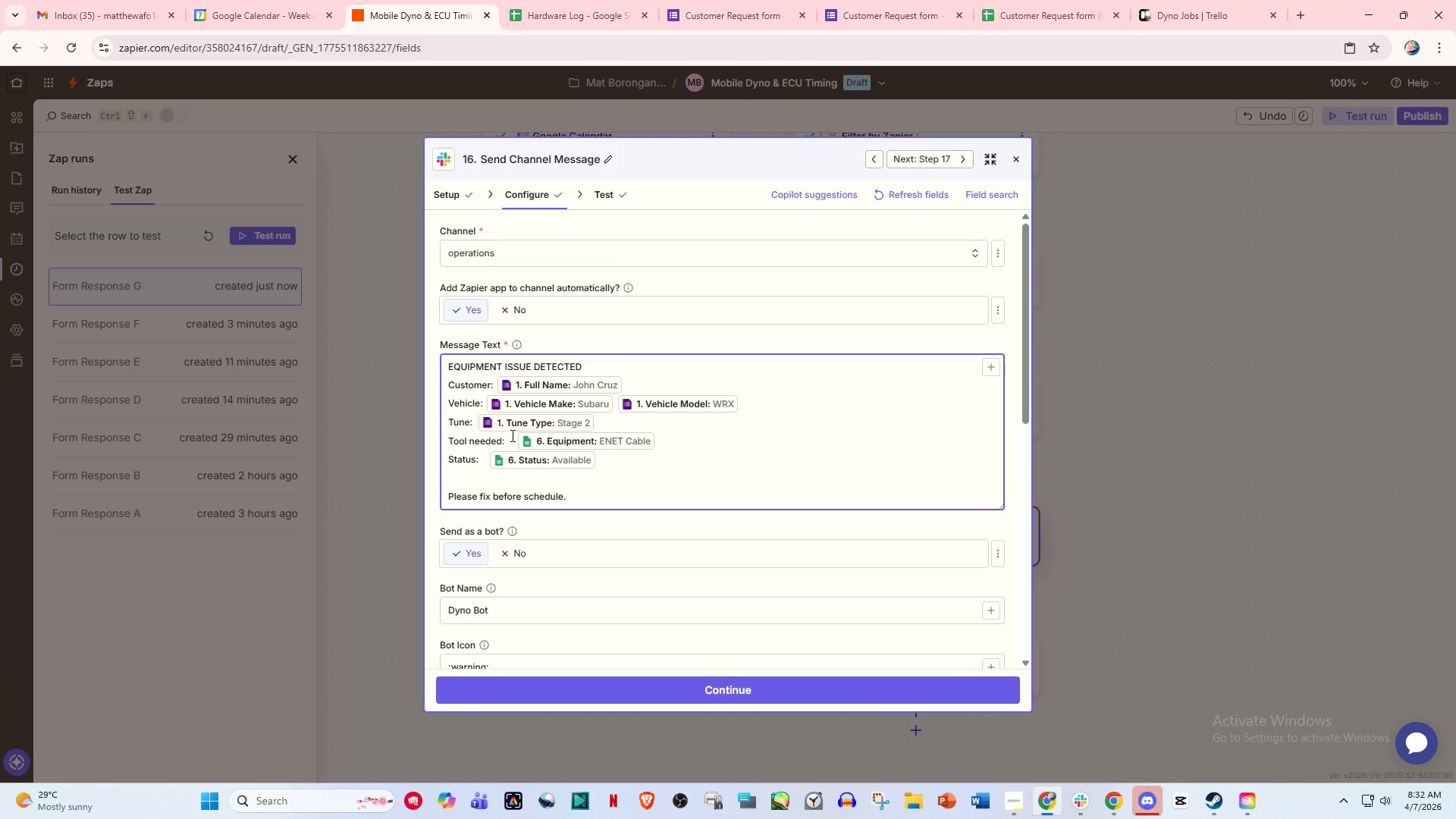 
left_click([516, 437])
 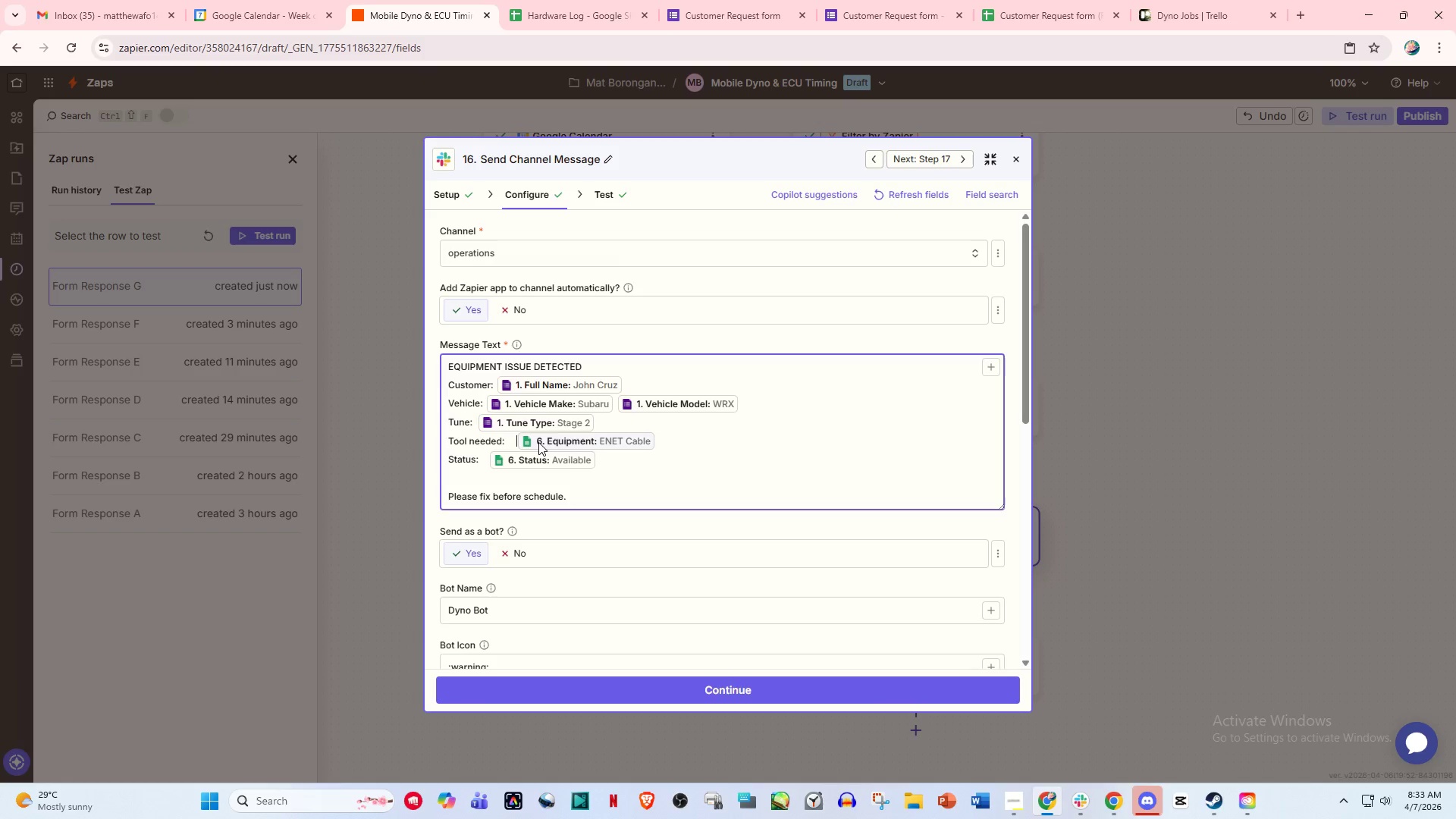 
key(Backspace)
 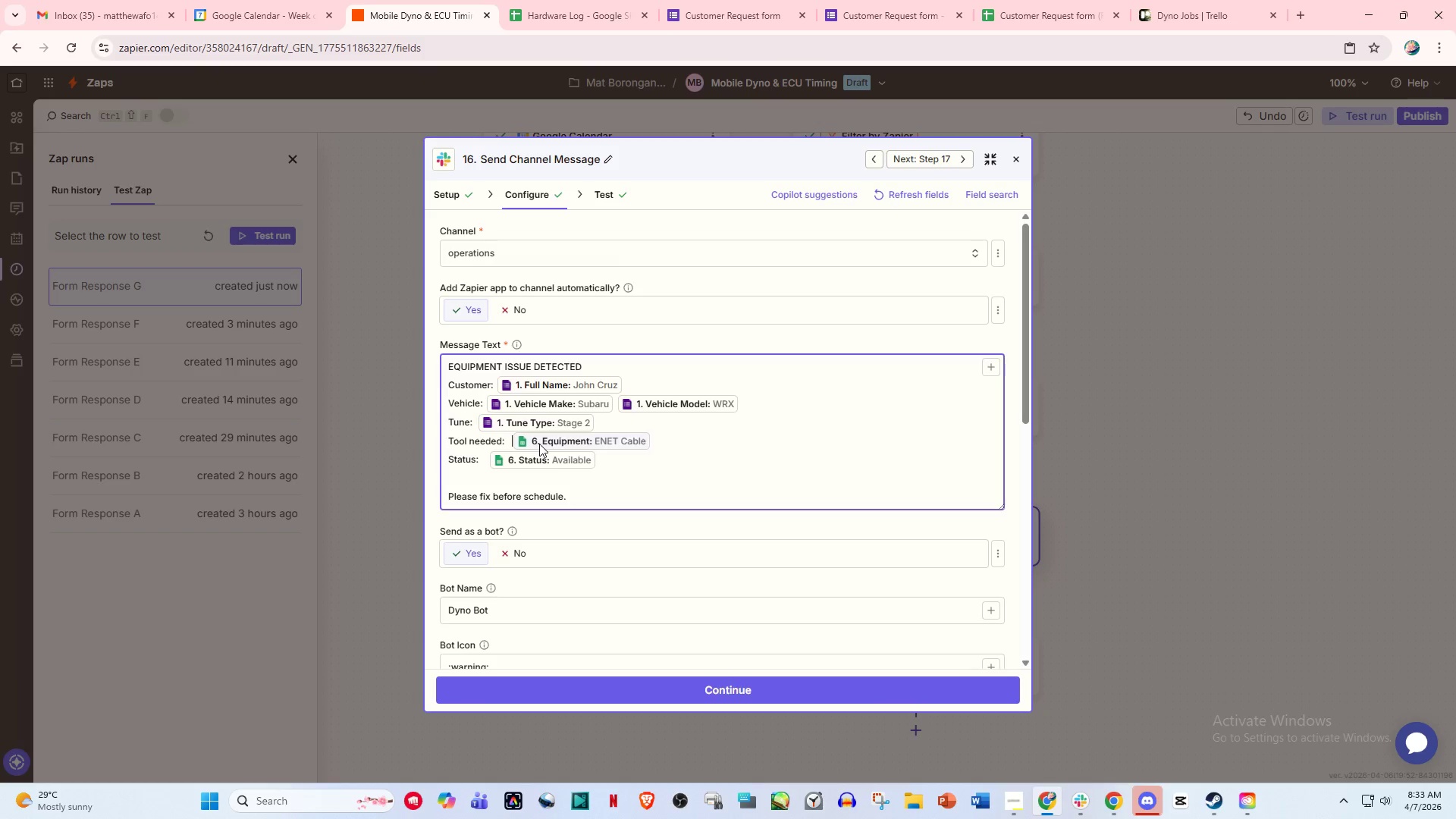 
key(Backspace)
 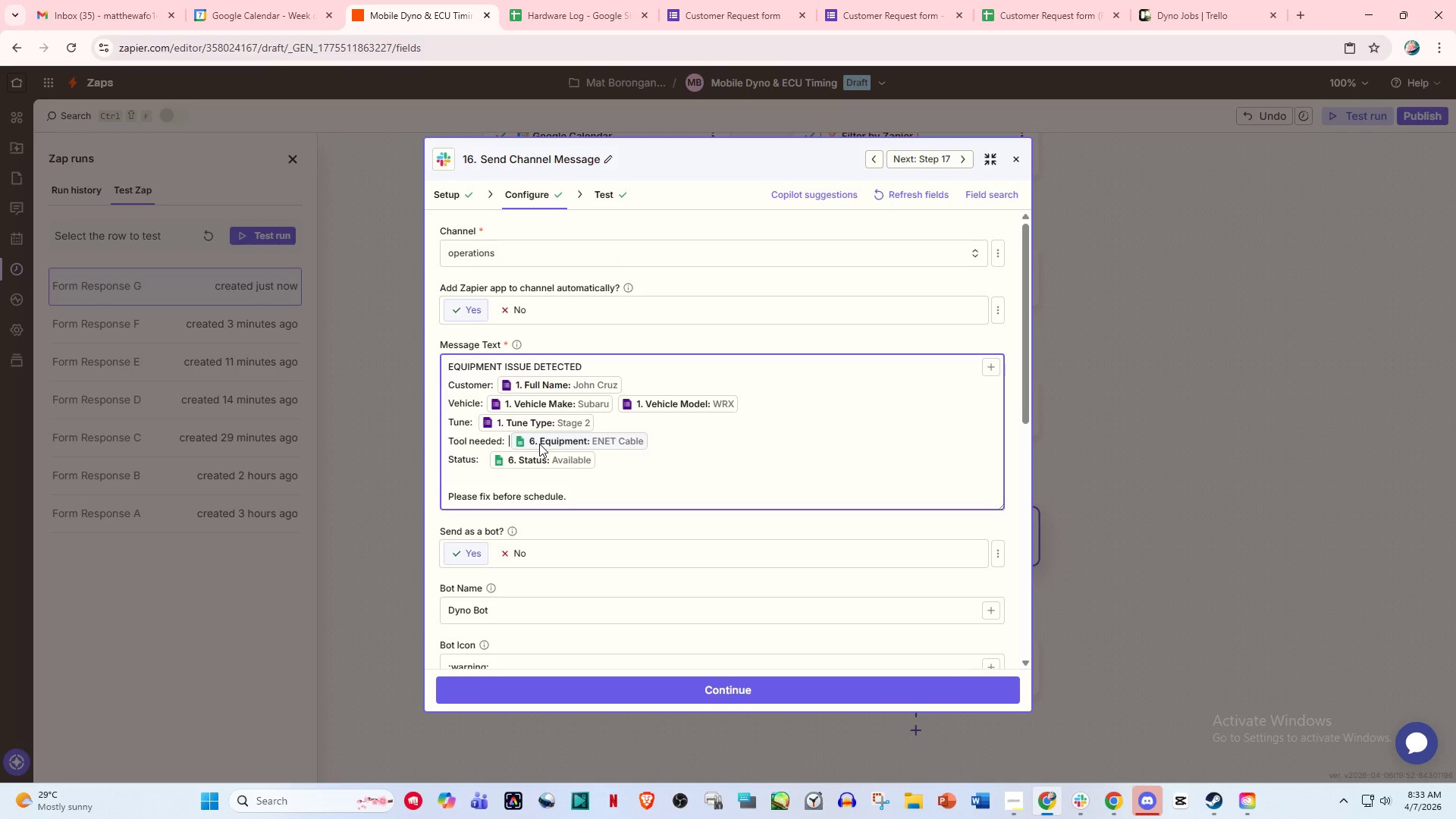 
key(Backspace)
 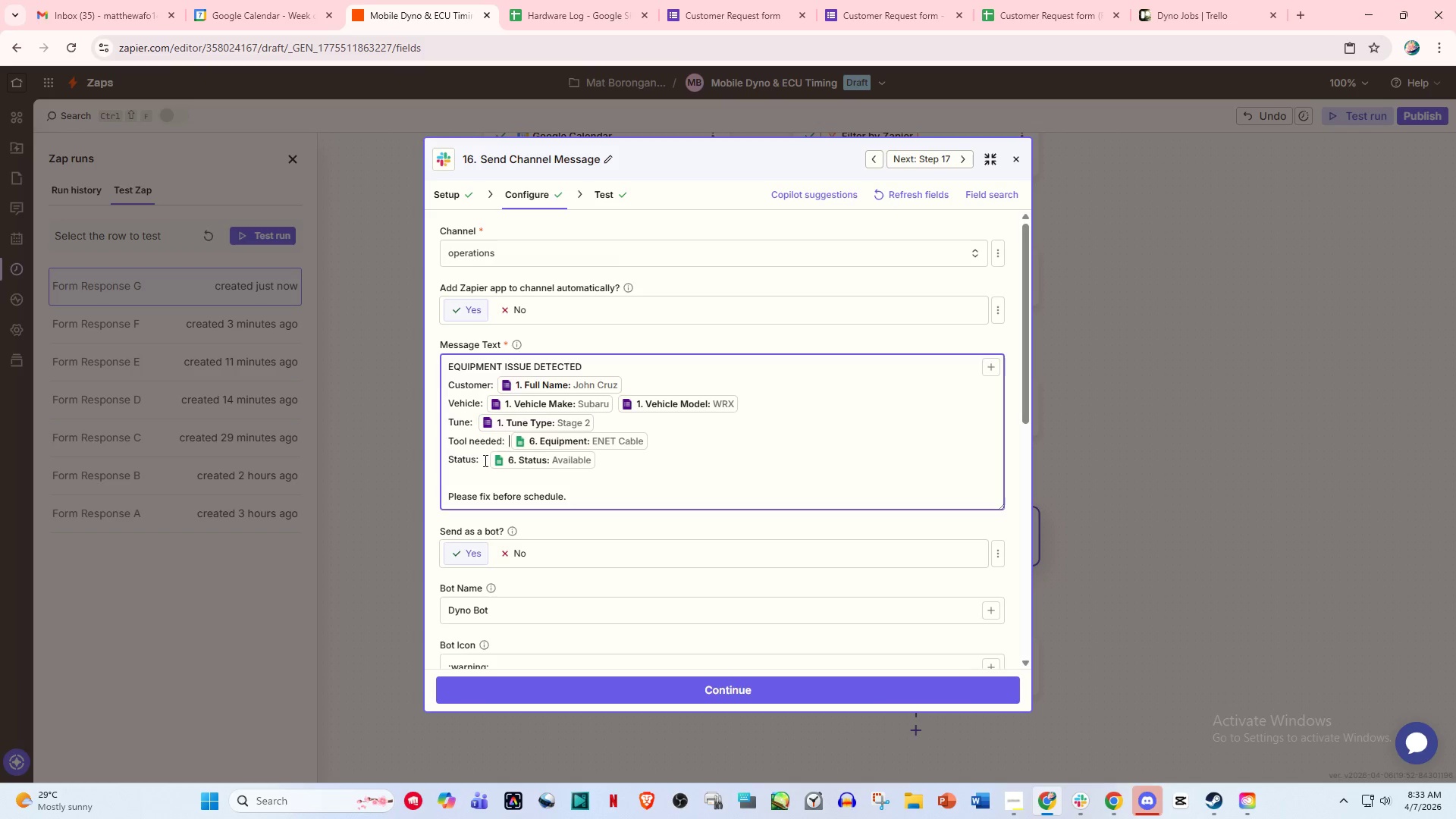 
left_click([487, 462])
 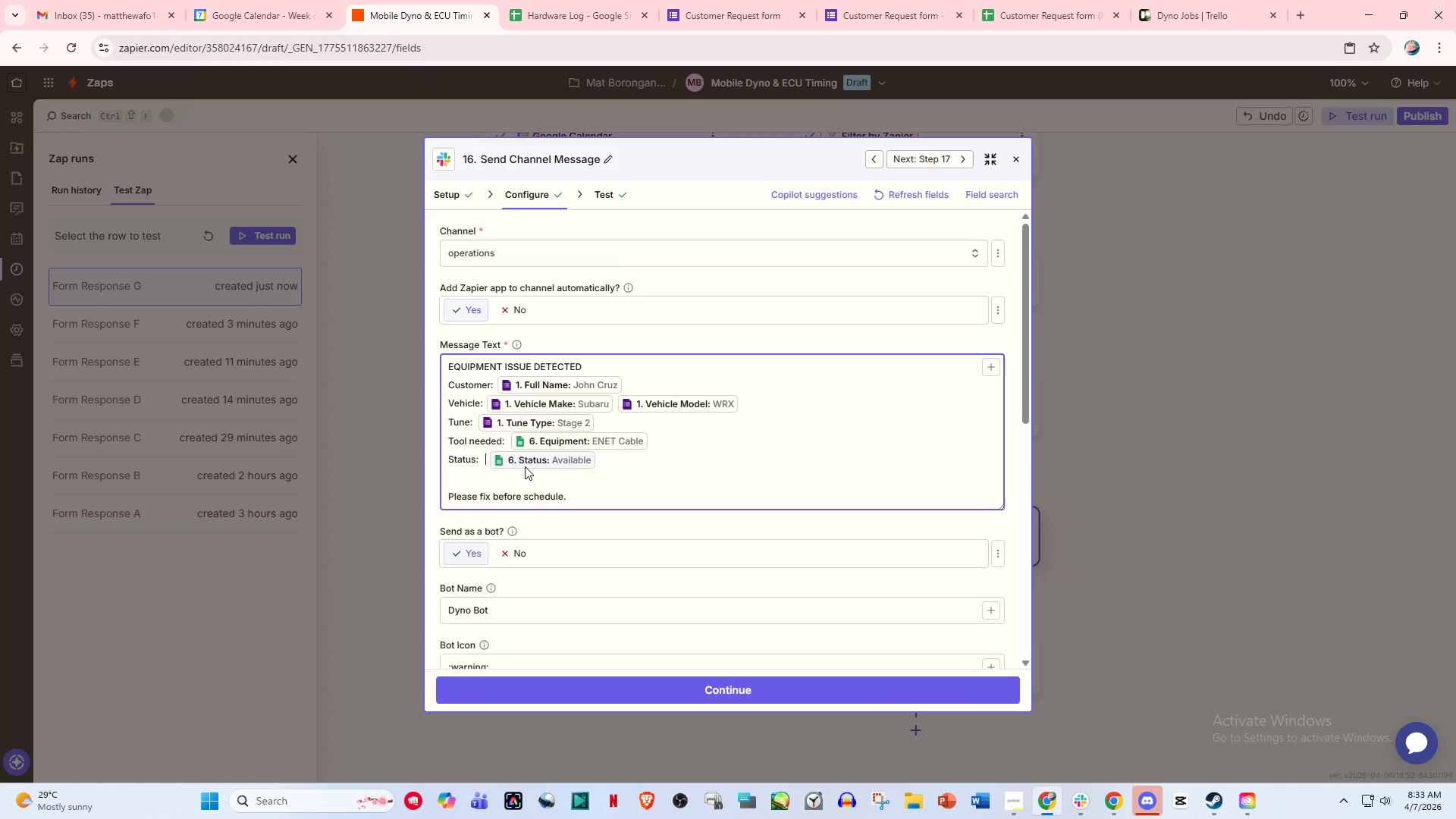 
key(Backspace)
 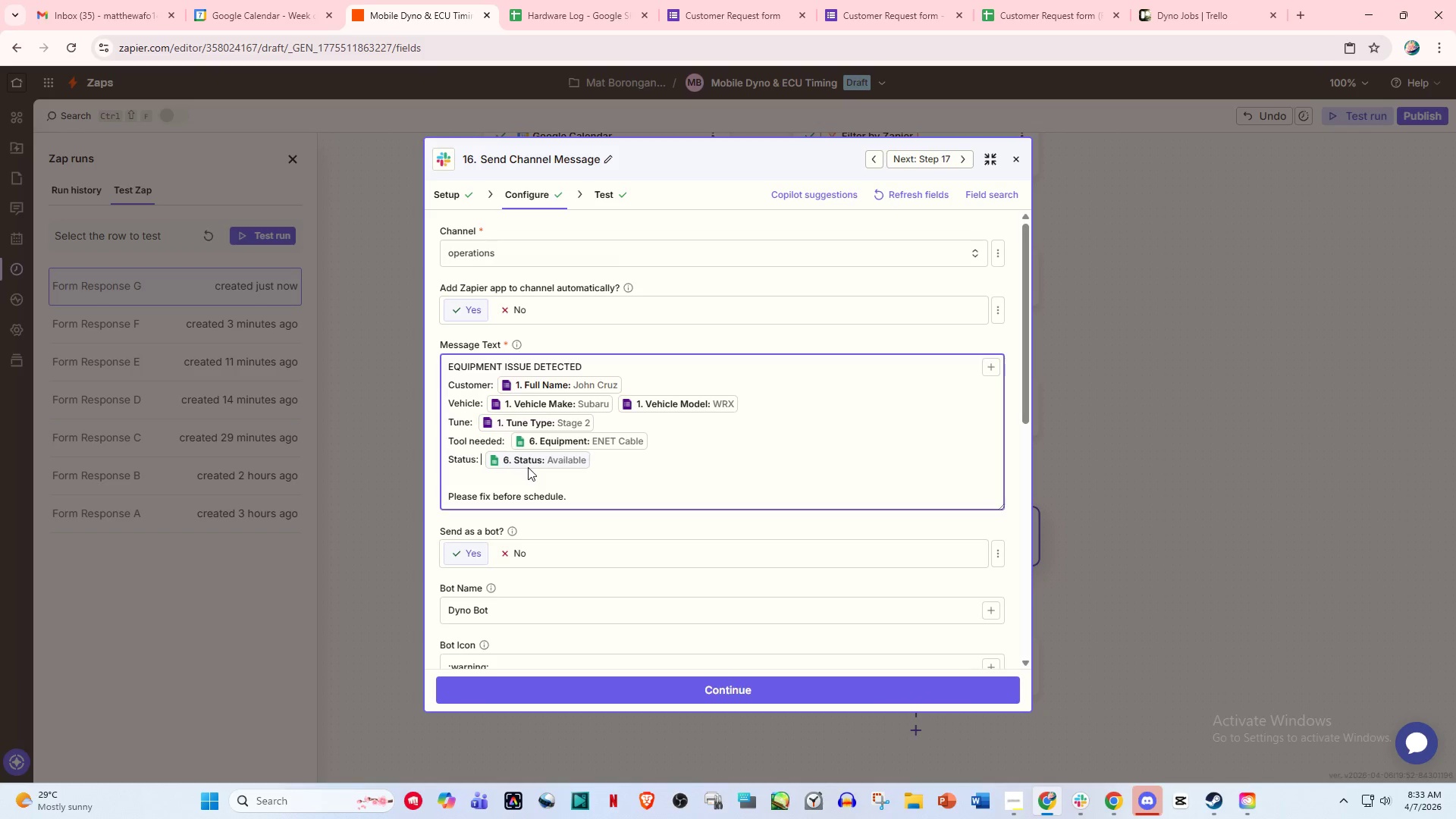 
key(Backspace)
 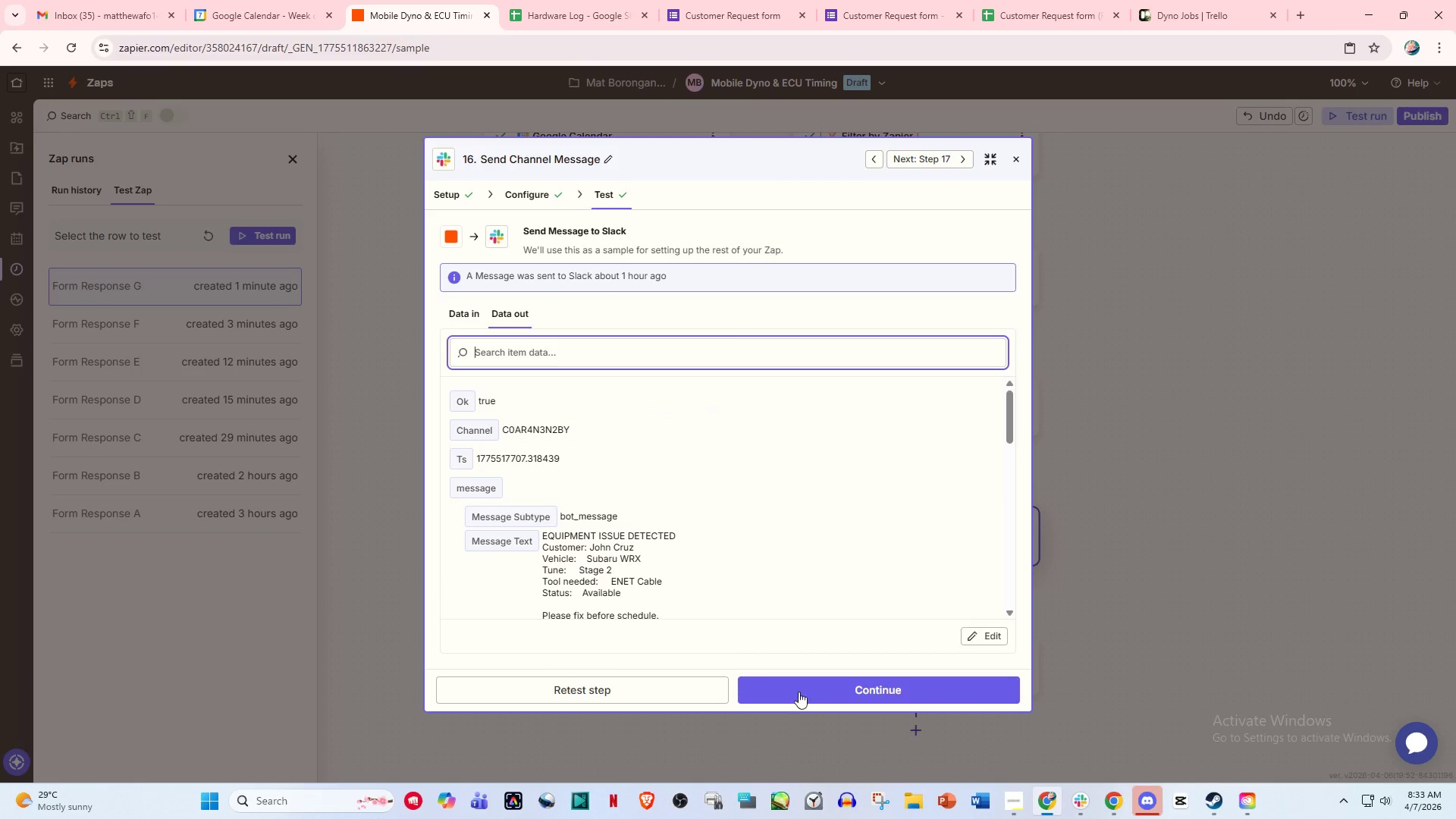 
left_click([663, 692])
 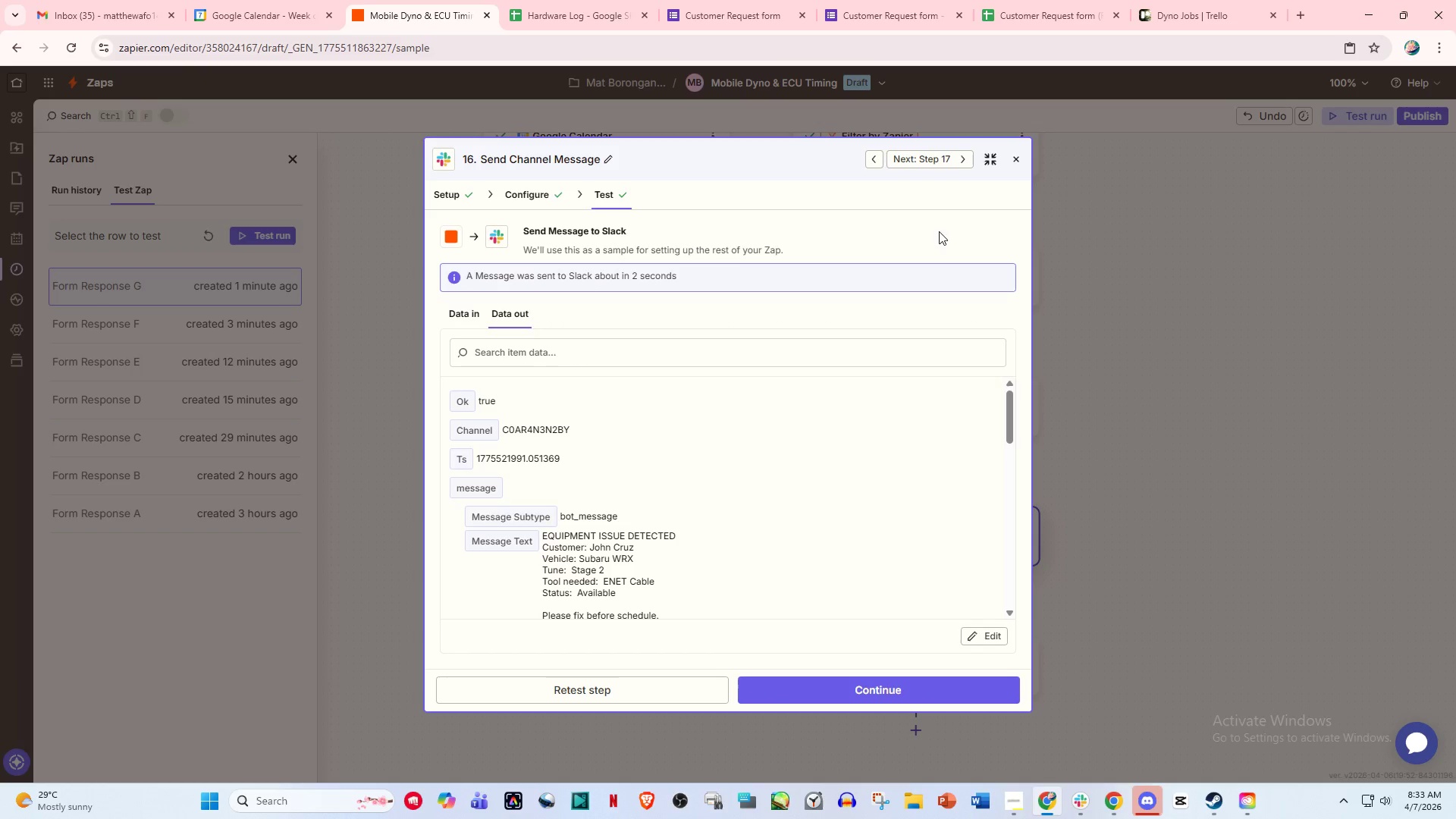 
left_click([1010, 159])
 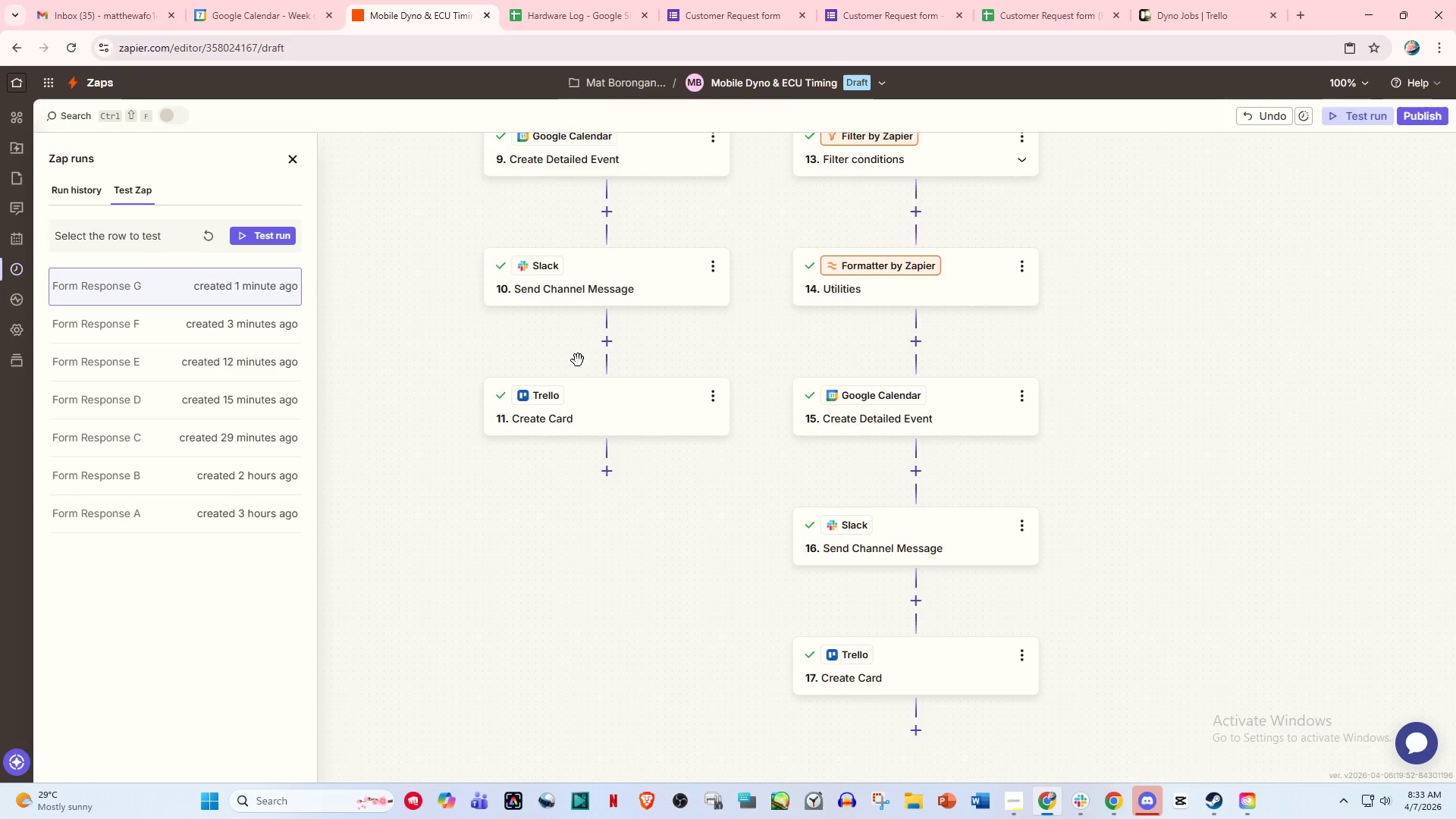 
left_click([605, 353])
 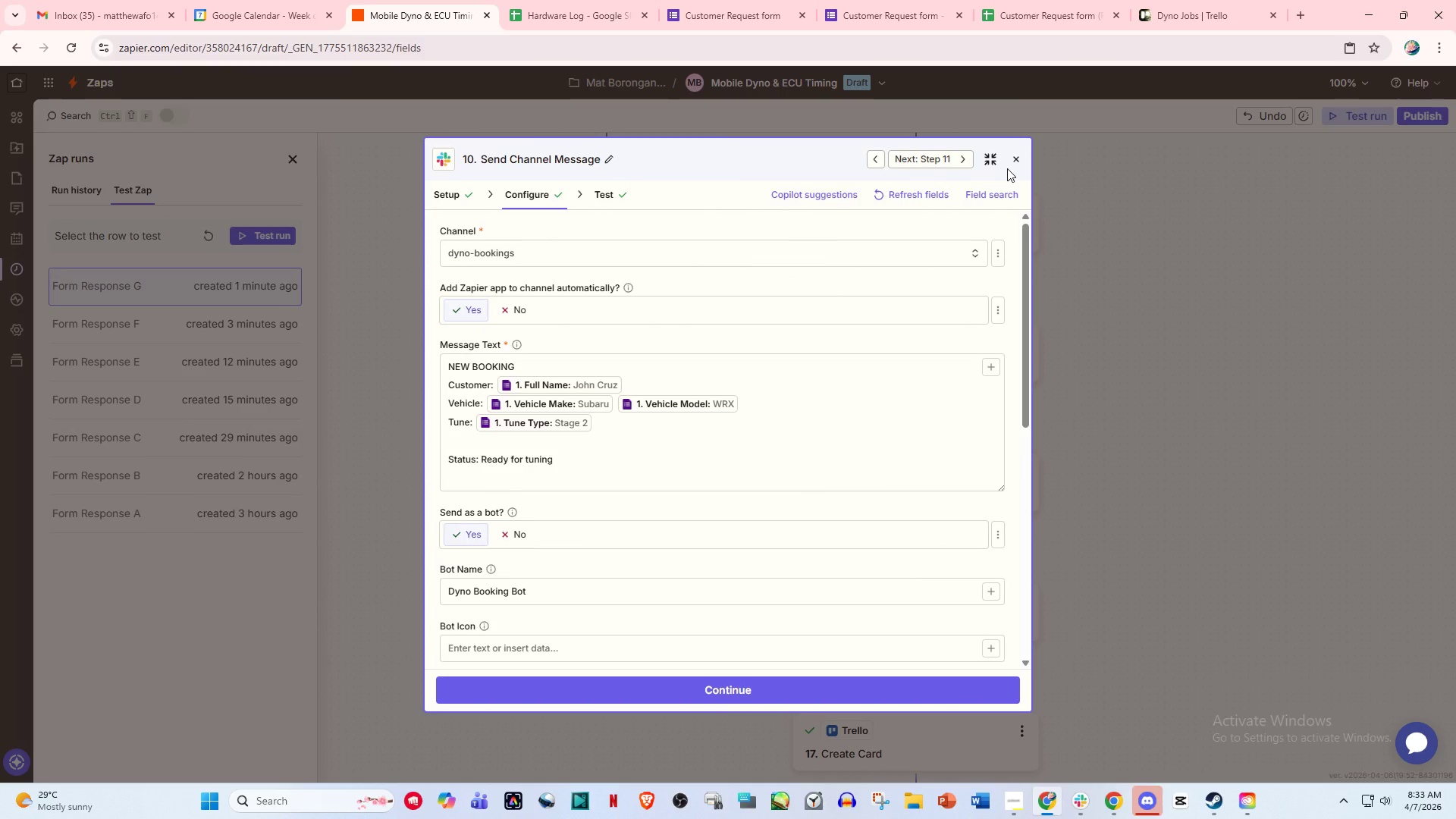 
scroll: coordinate [582, 373], scroll_direction: up, amount: 2.0
 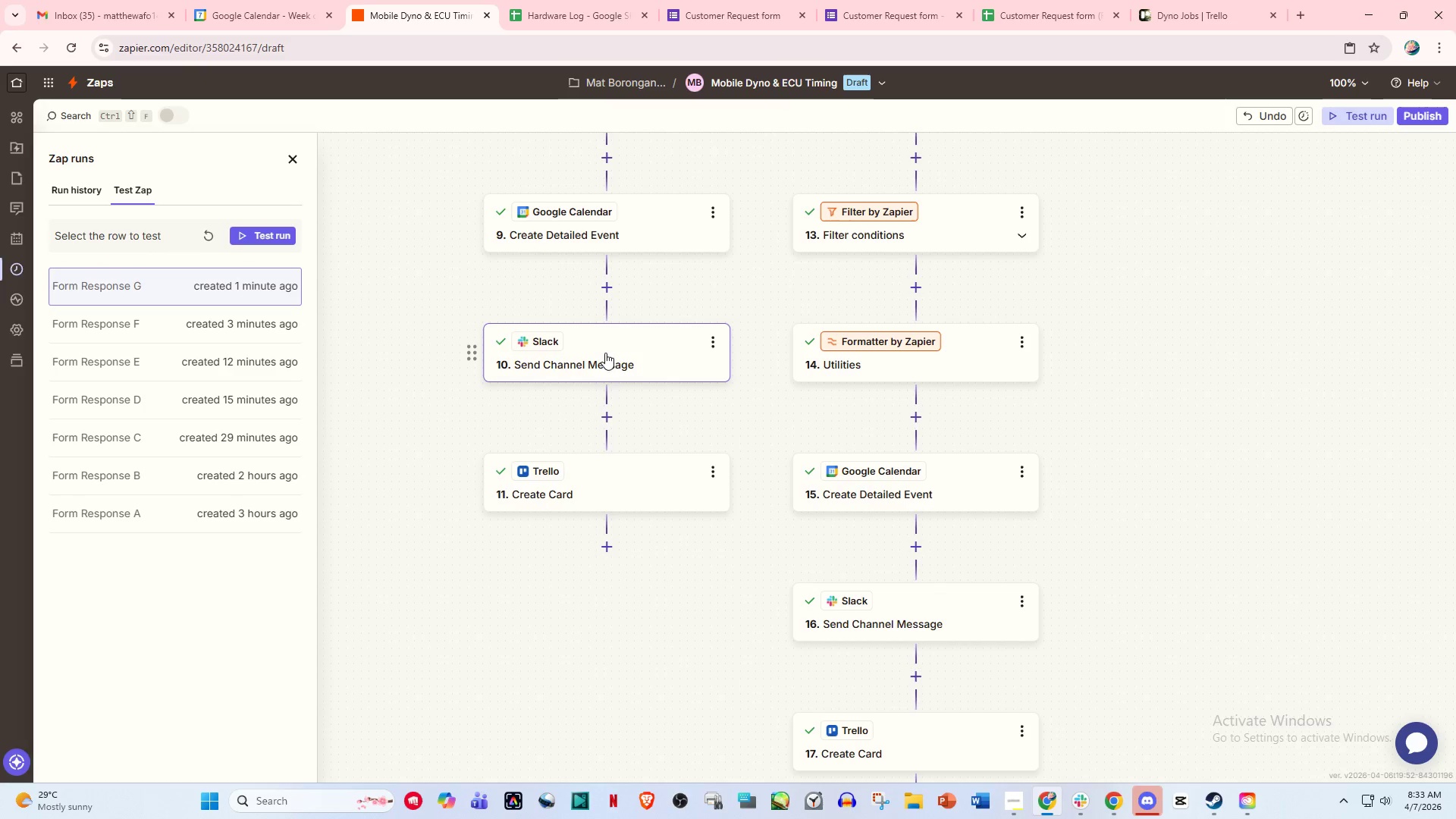 
wait(5.74)
 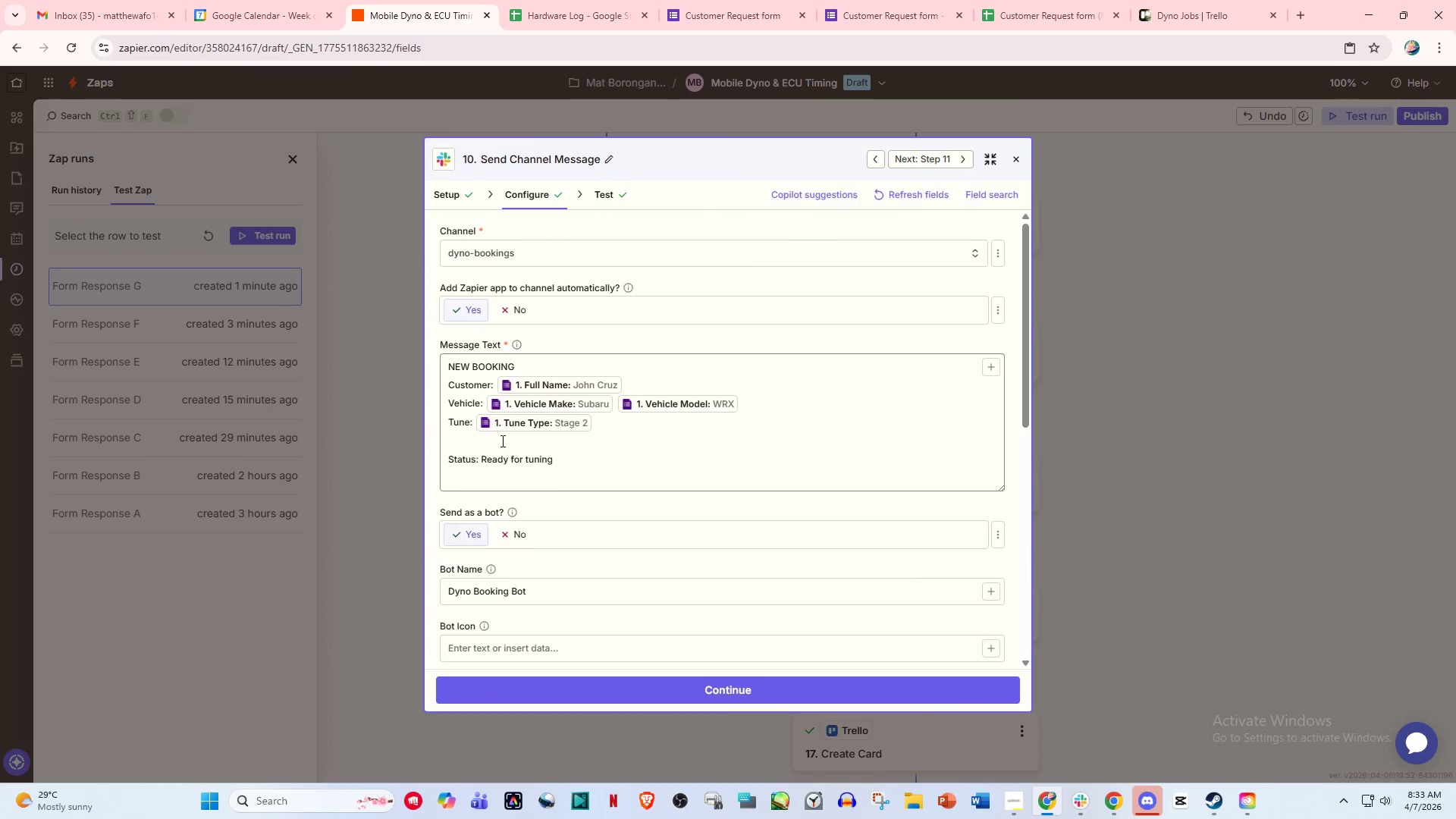 
left_click([1015, 161])
 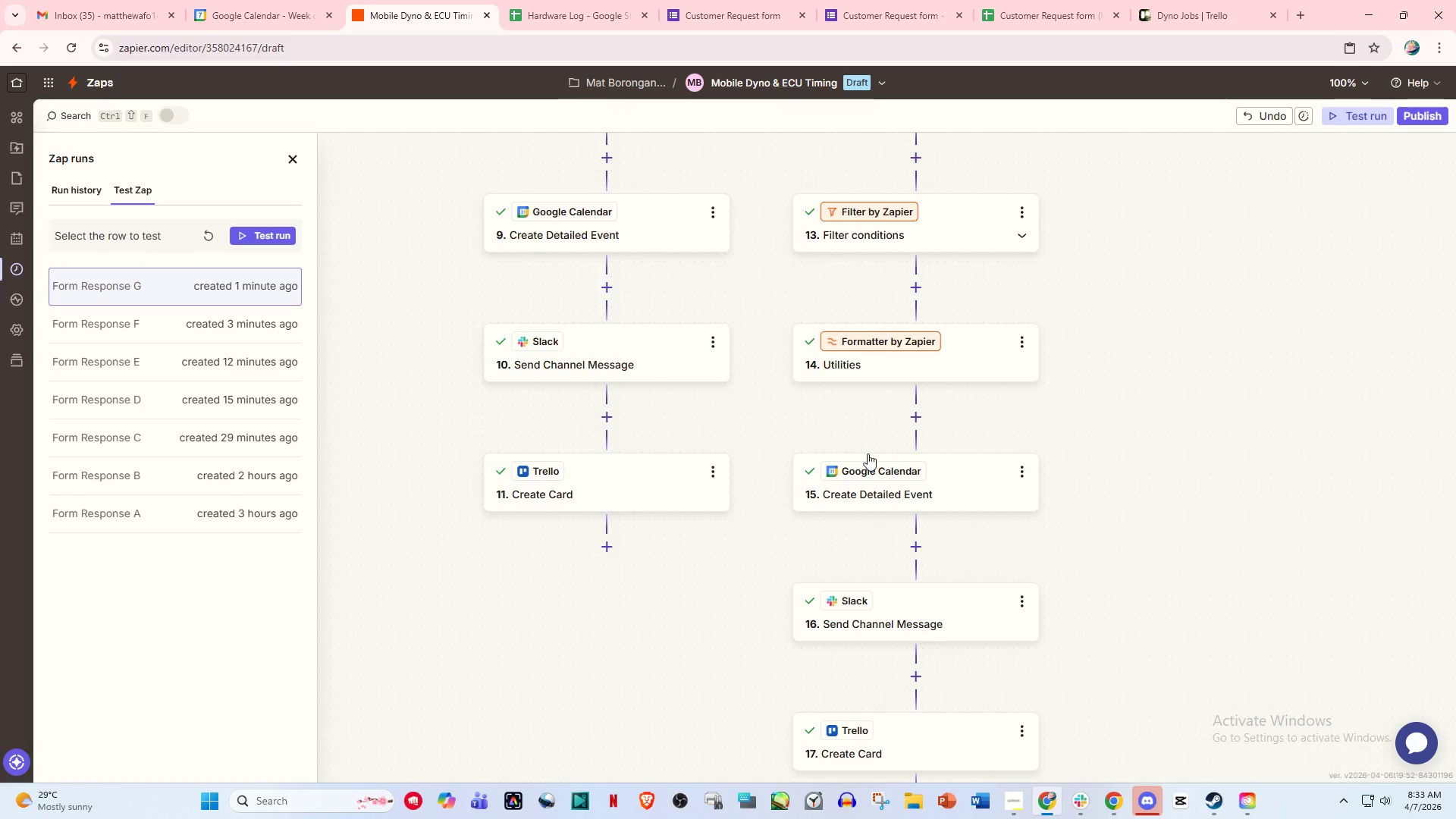 
scroll: coordinate [736, 518], scroll_direction: down, amount: 3.0
 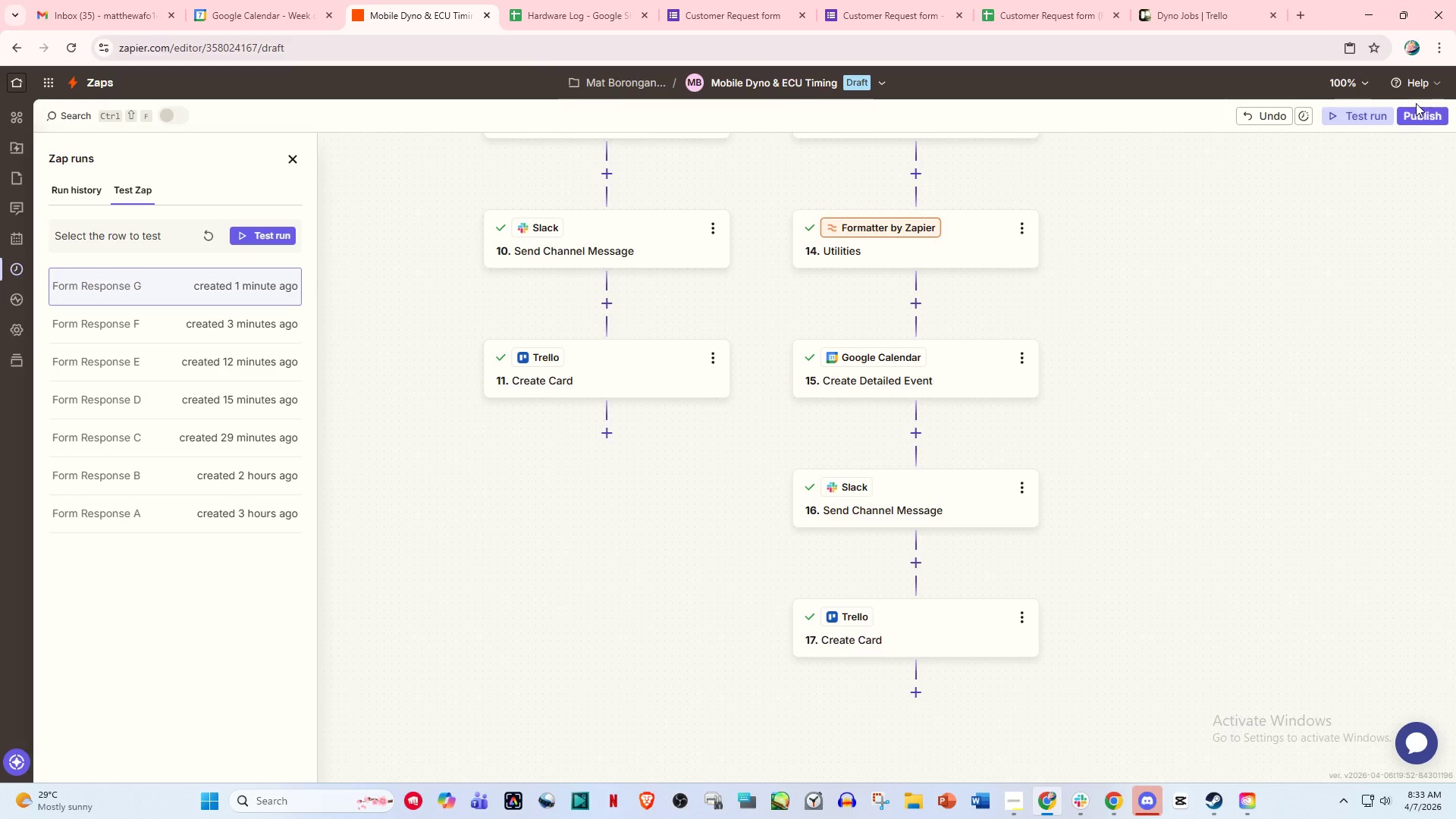 
wait(5.57)
 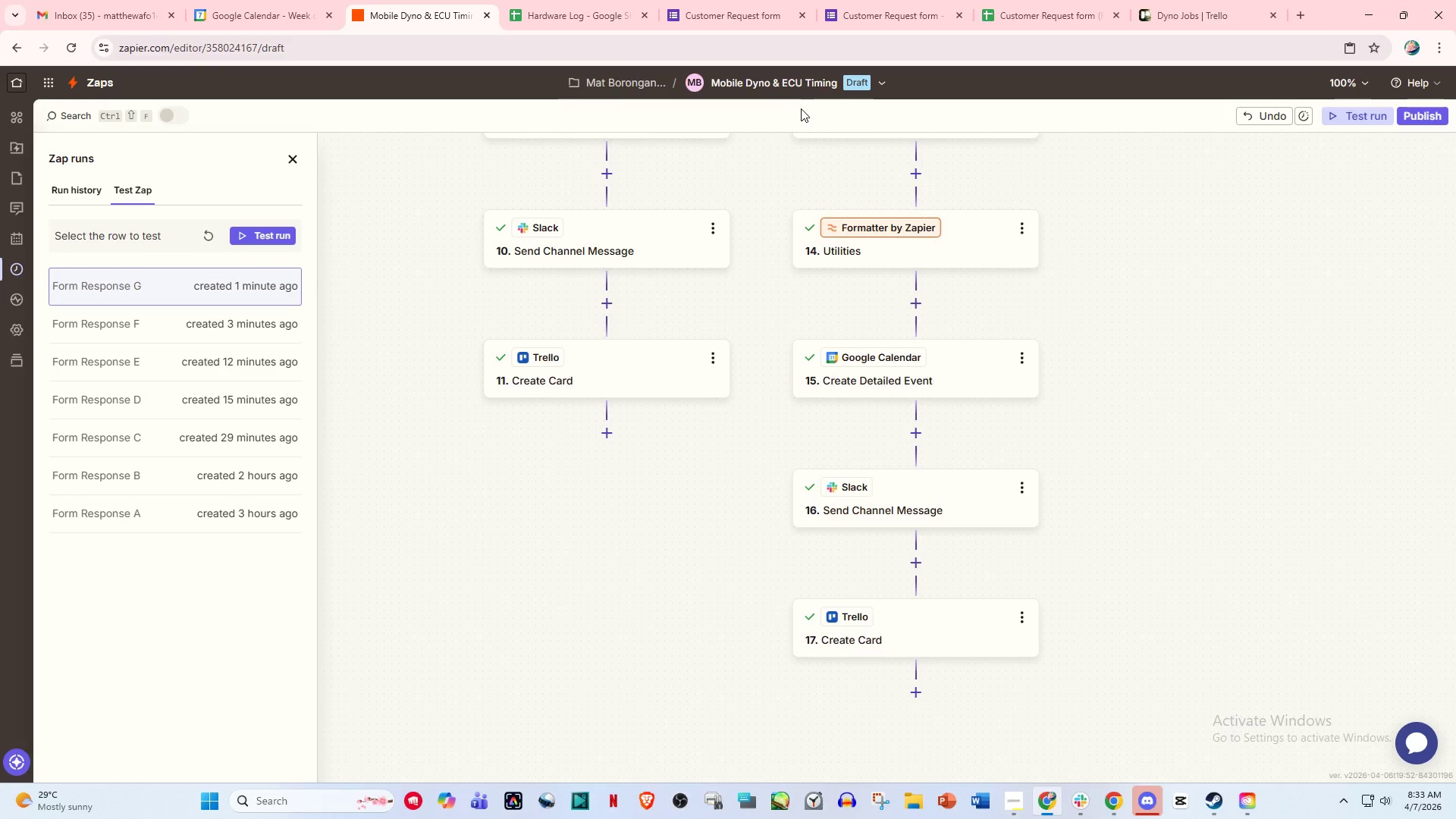 
left_click([864, 86])
 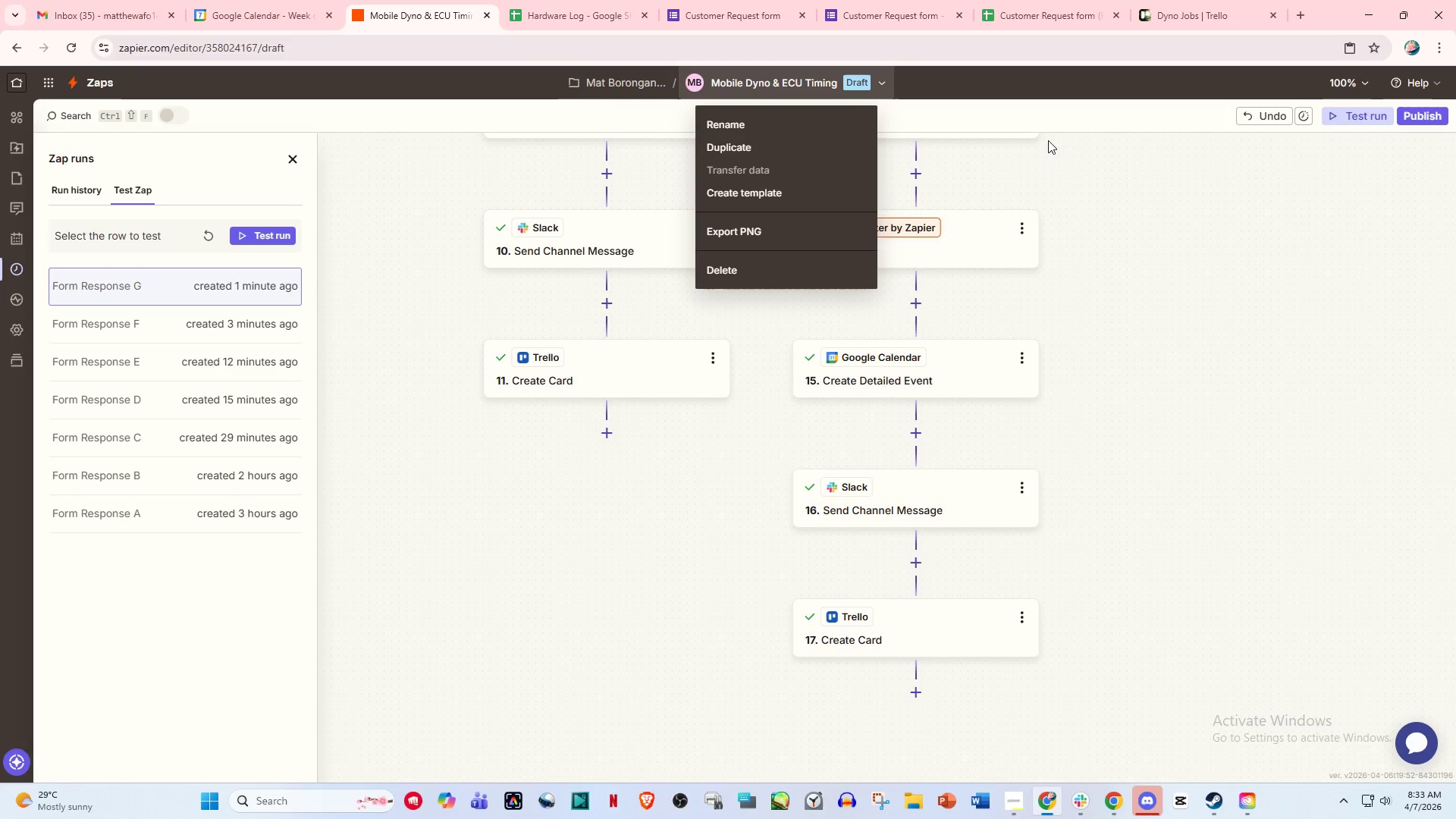 
left_click([768, 193])
 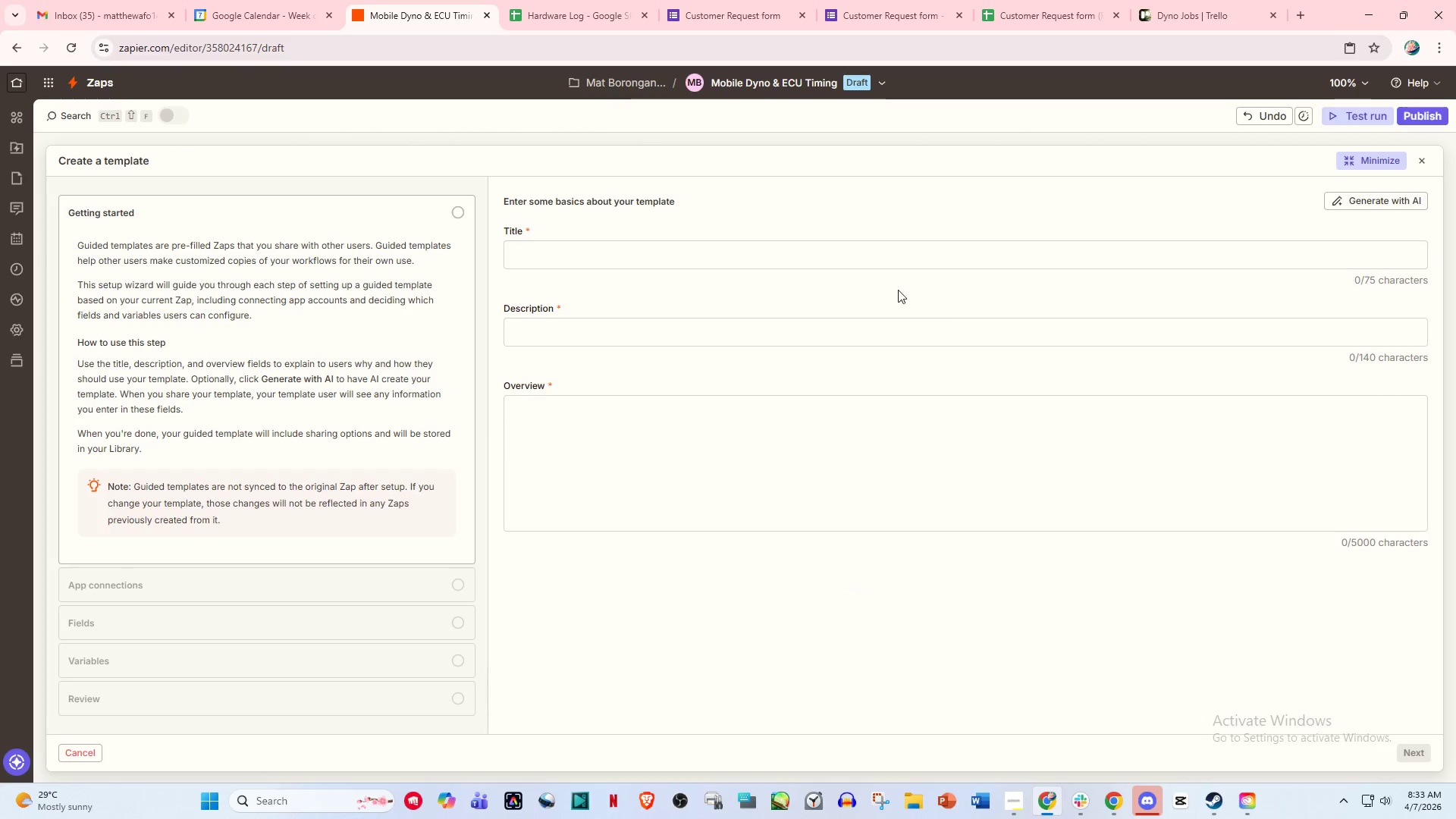 
scroll: coordinate [994, 344], scroll_direction: none, amount: 0.0
 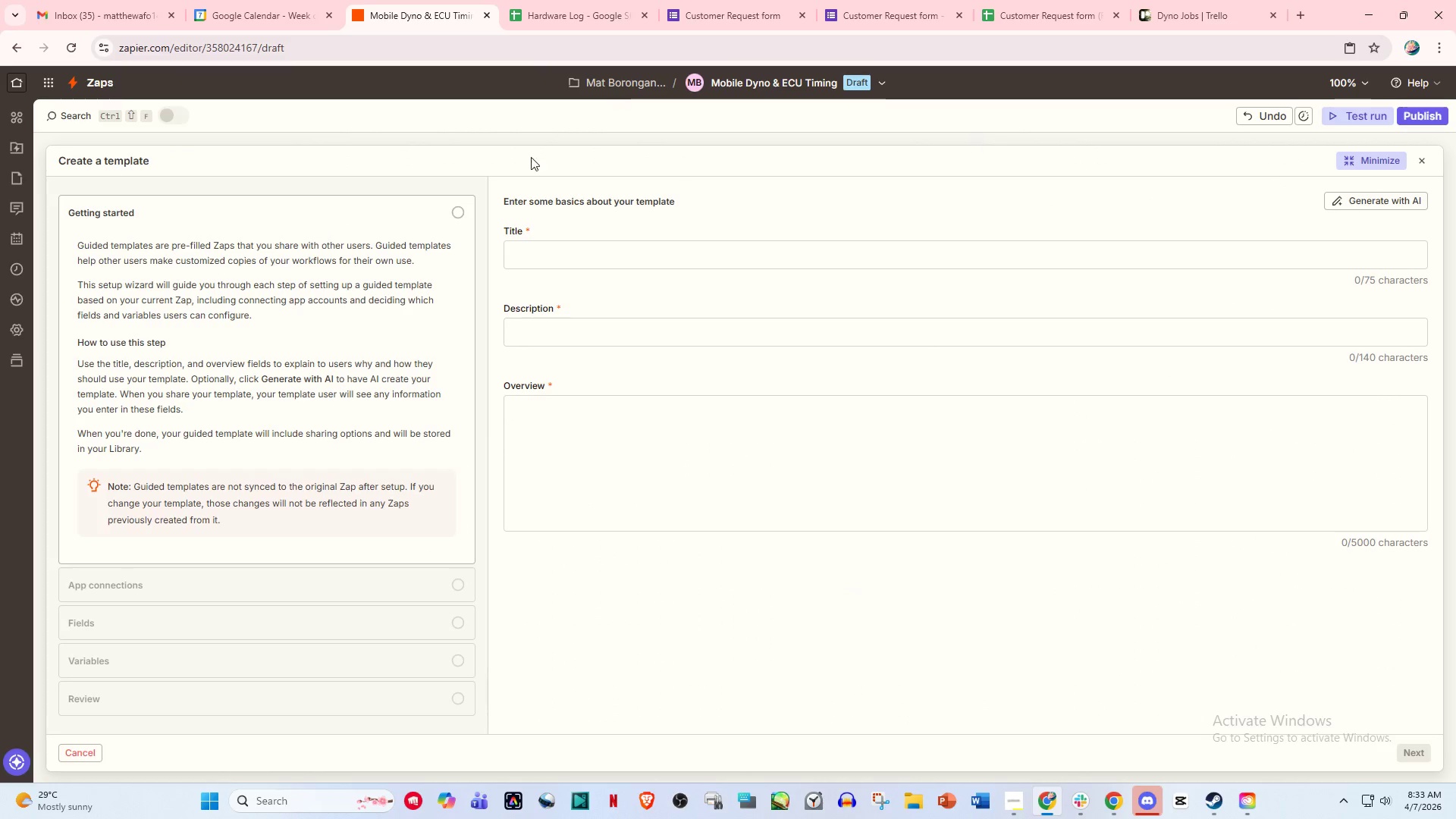 
left_click([328, 139])
 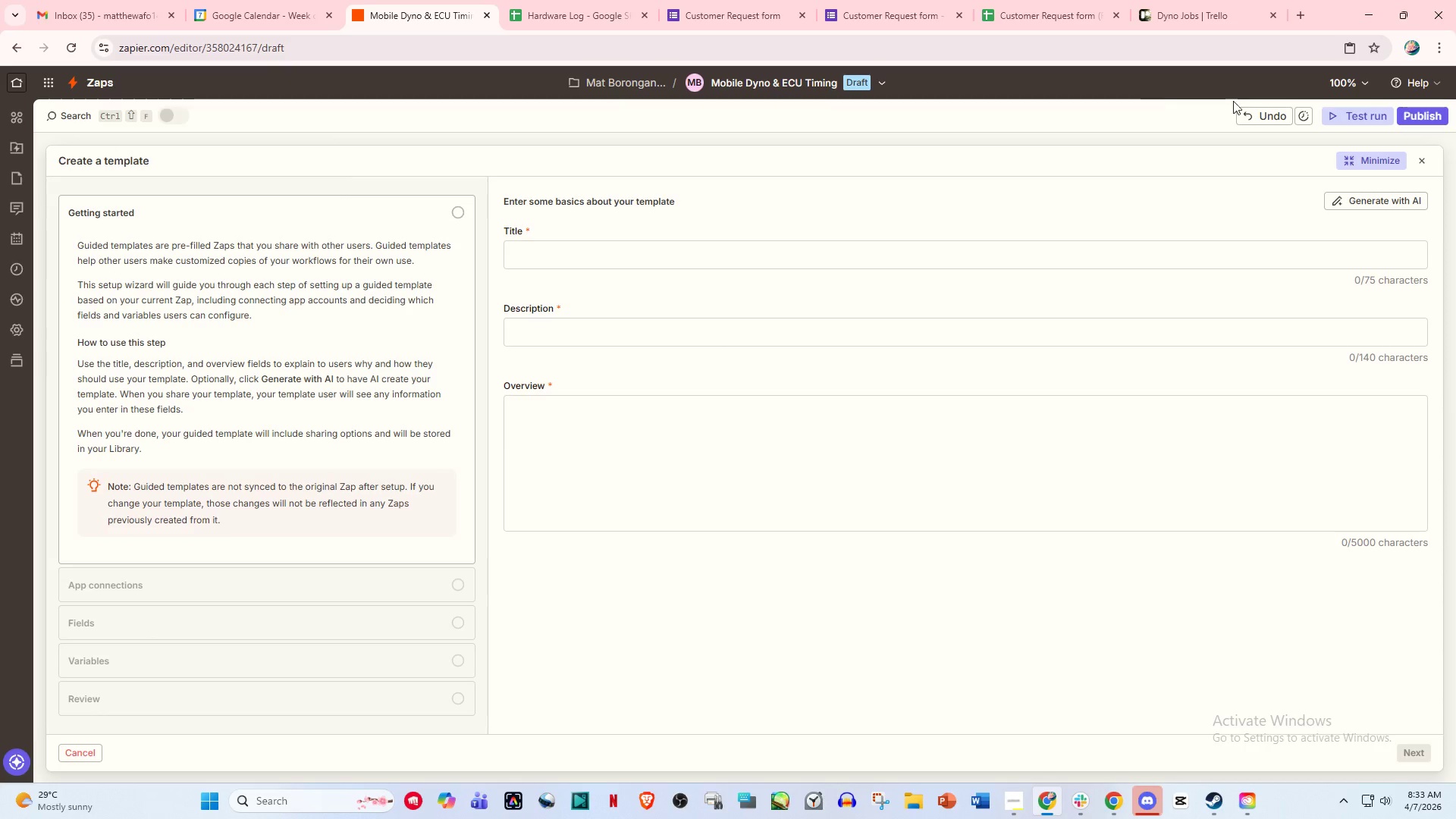 
left_click([1432, 115])
 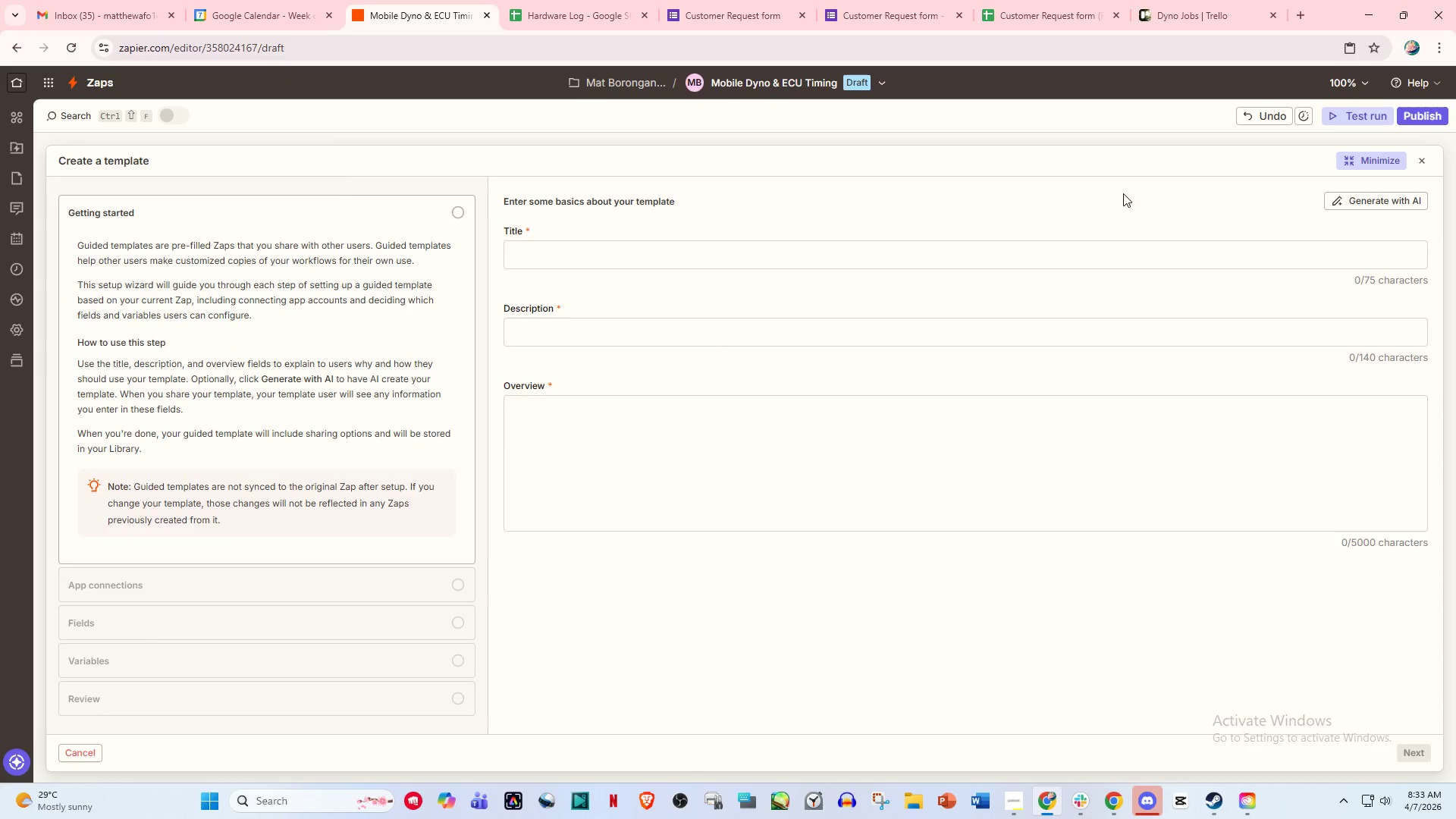 
mouse_move([857, 269])
 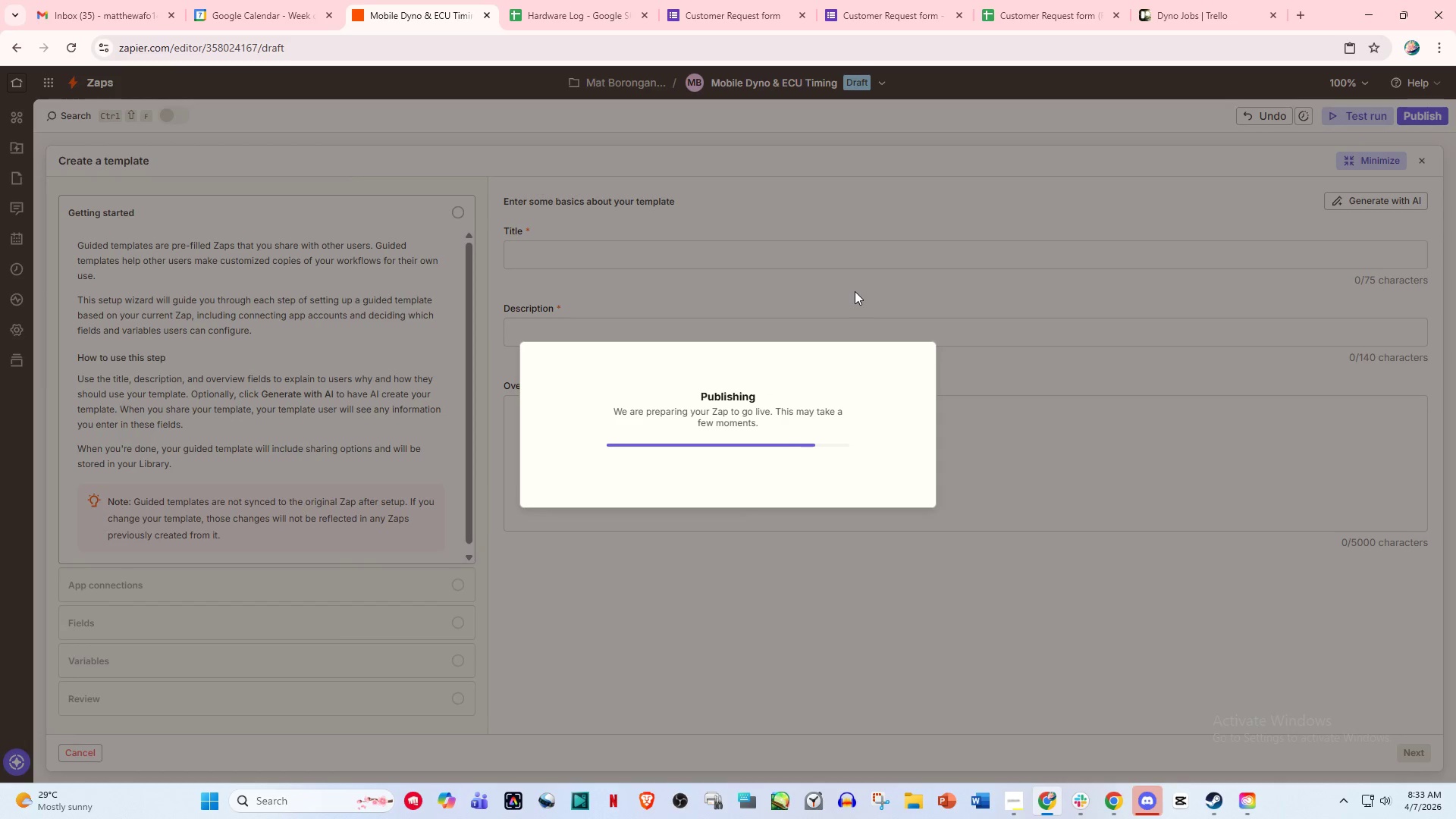 
left_click([1003, 796])